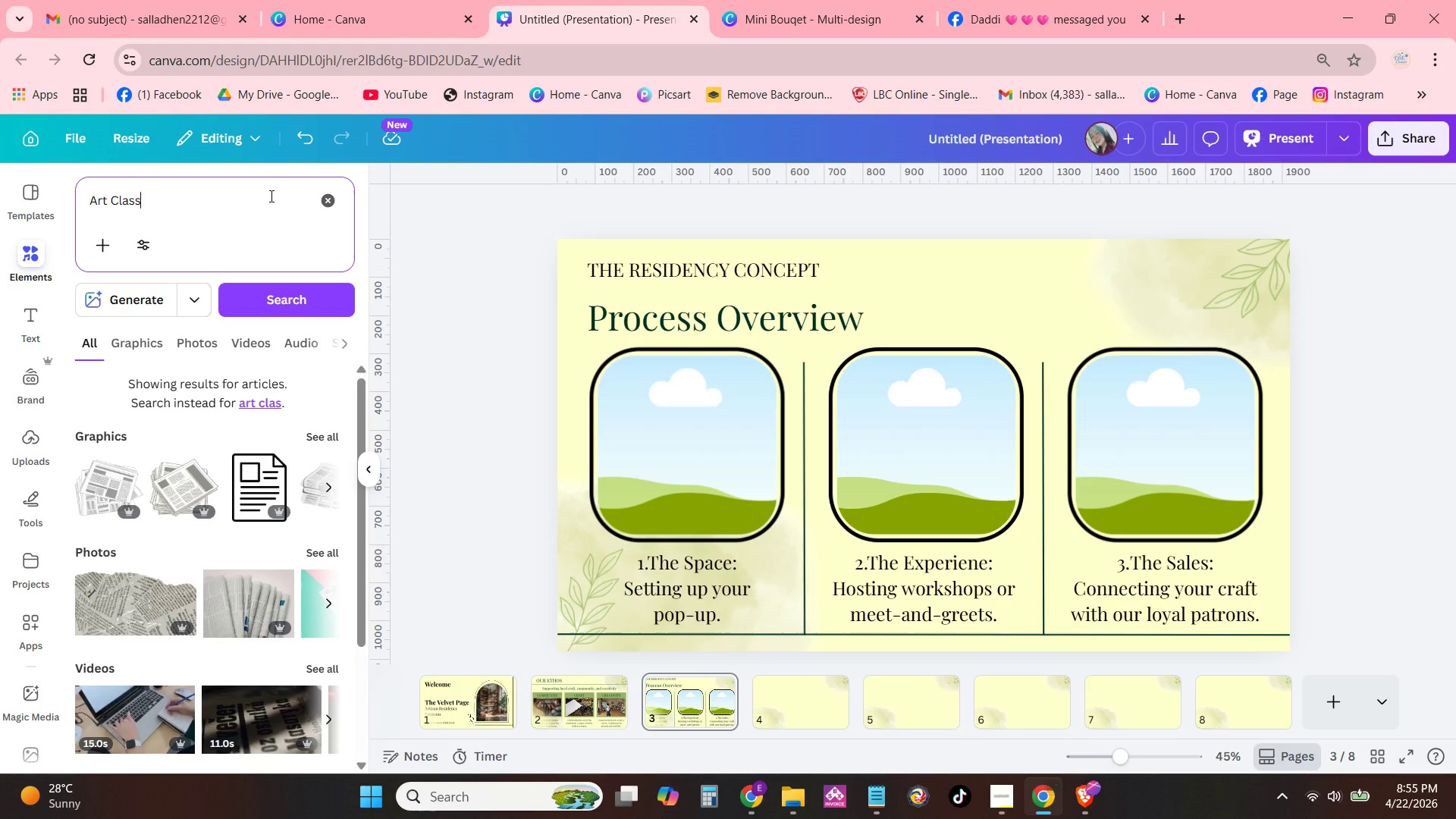 
key(Enter)
 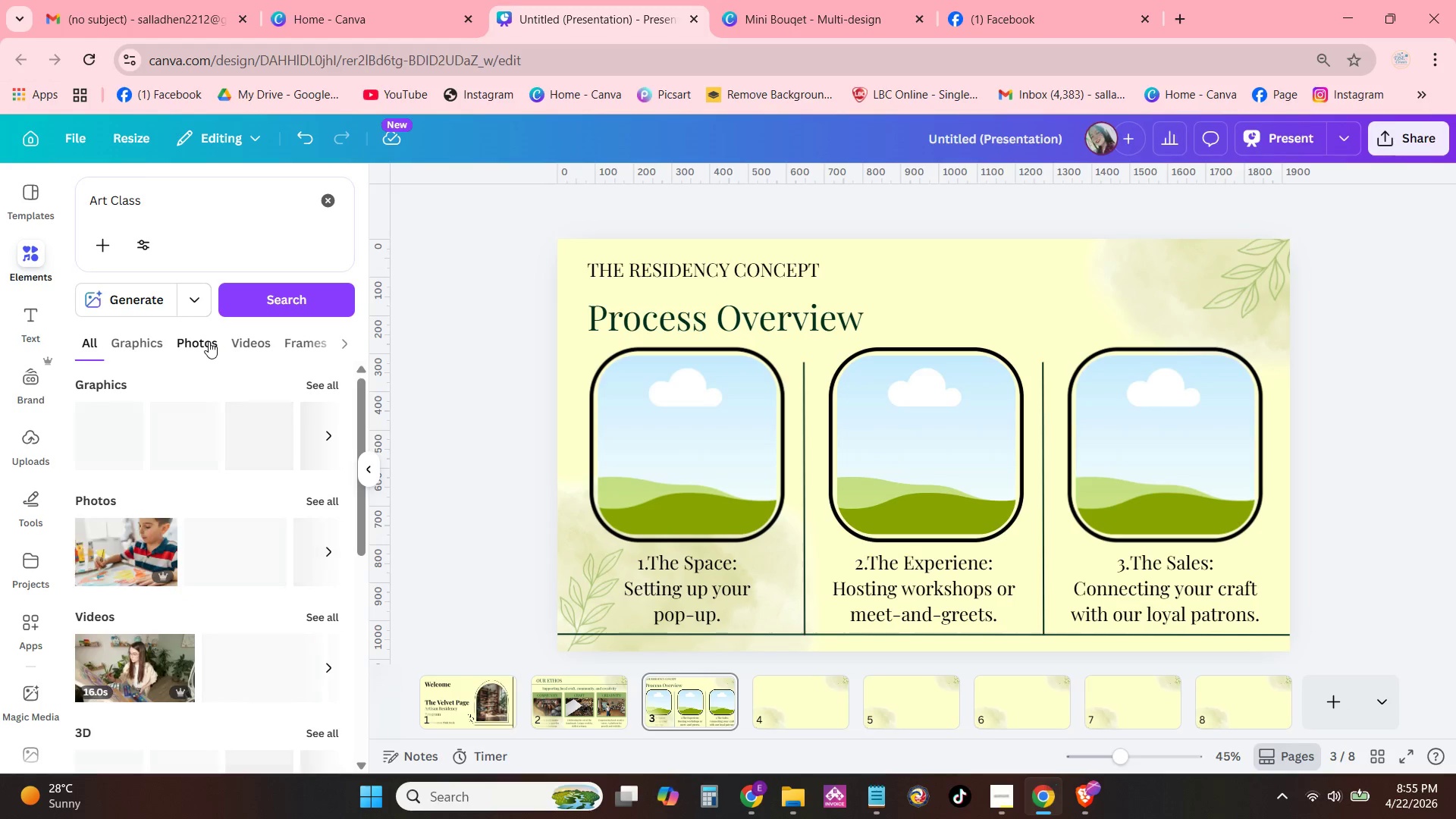 
left_click([209, 341])
 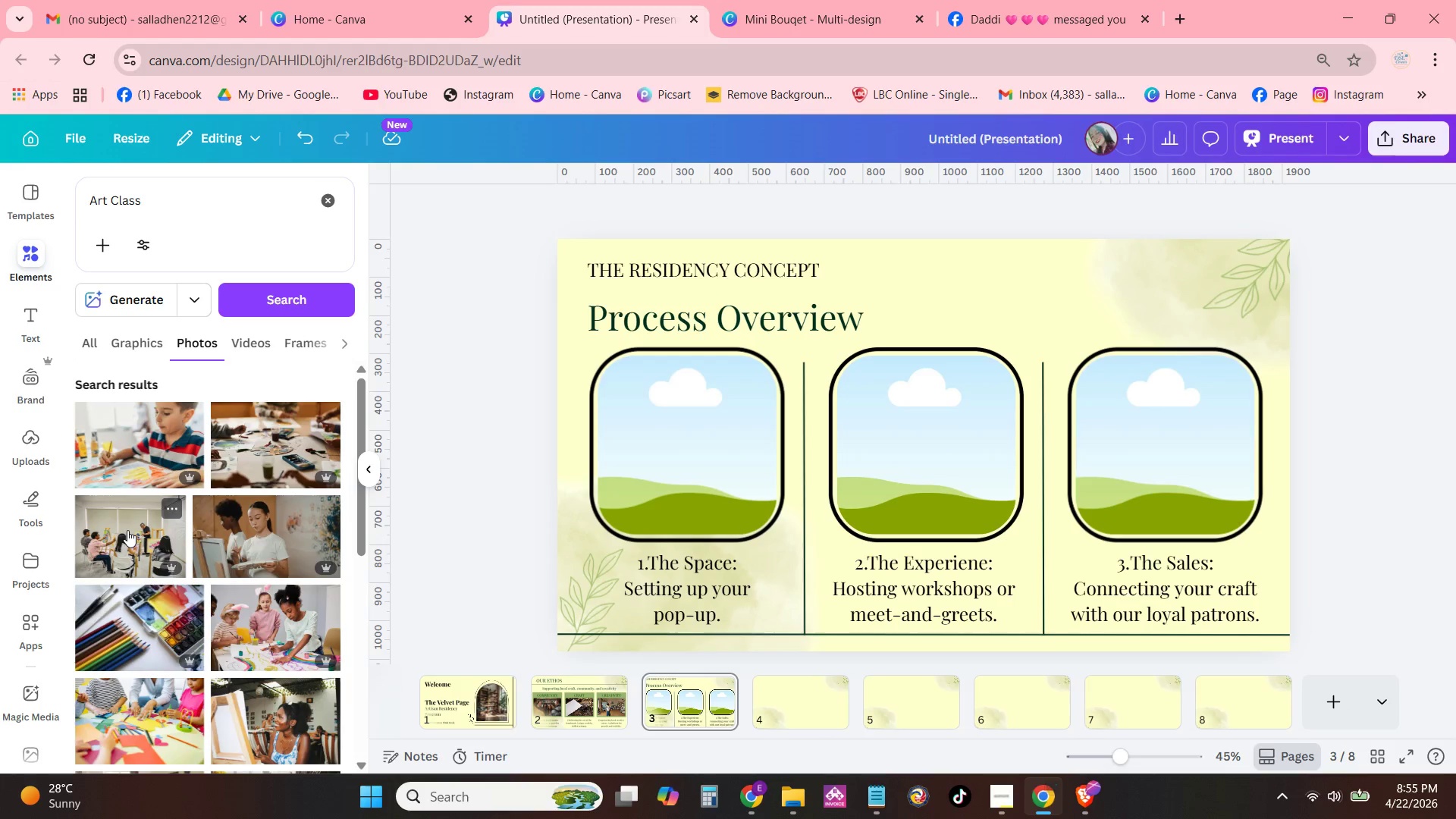 
wait(6.53)
 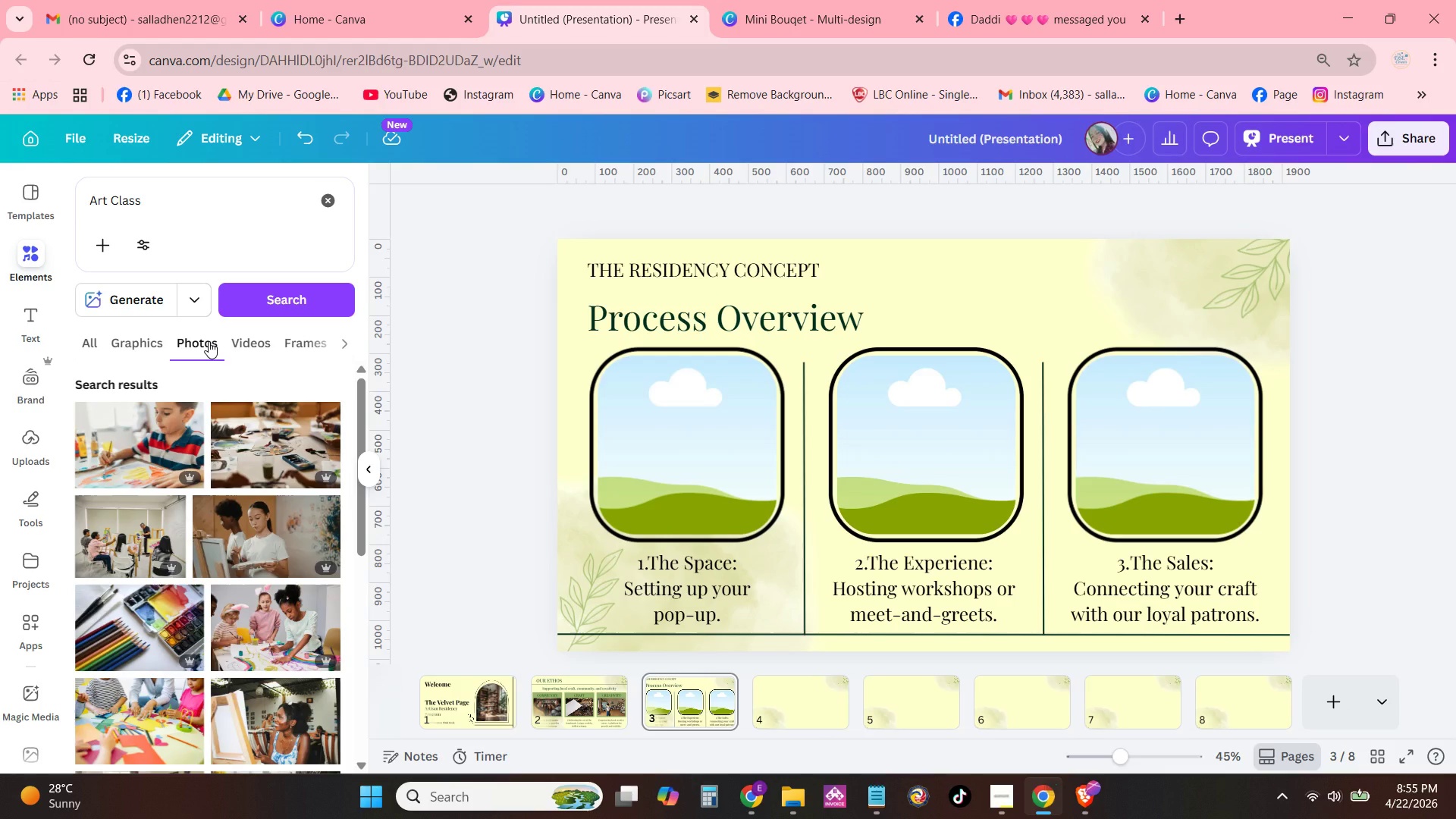 
left_click_drag(start_coordinate=[127, 530], to_coordinate=[871, 415])
 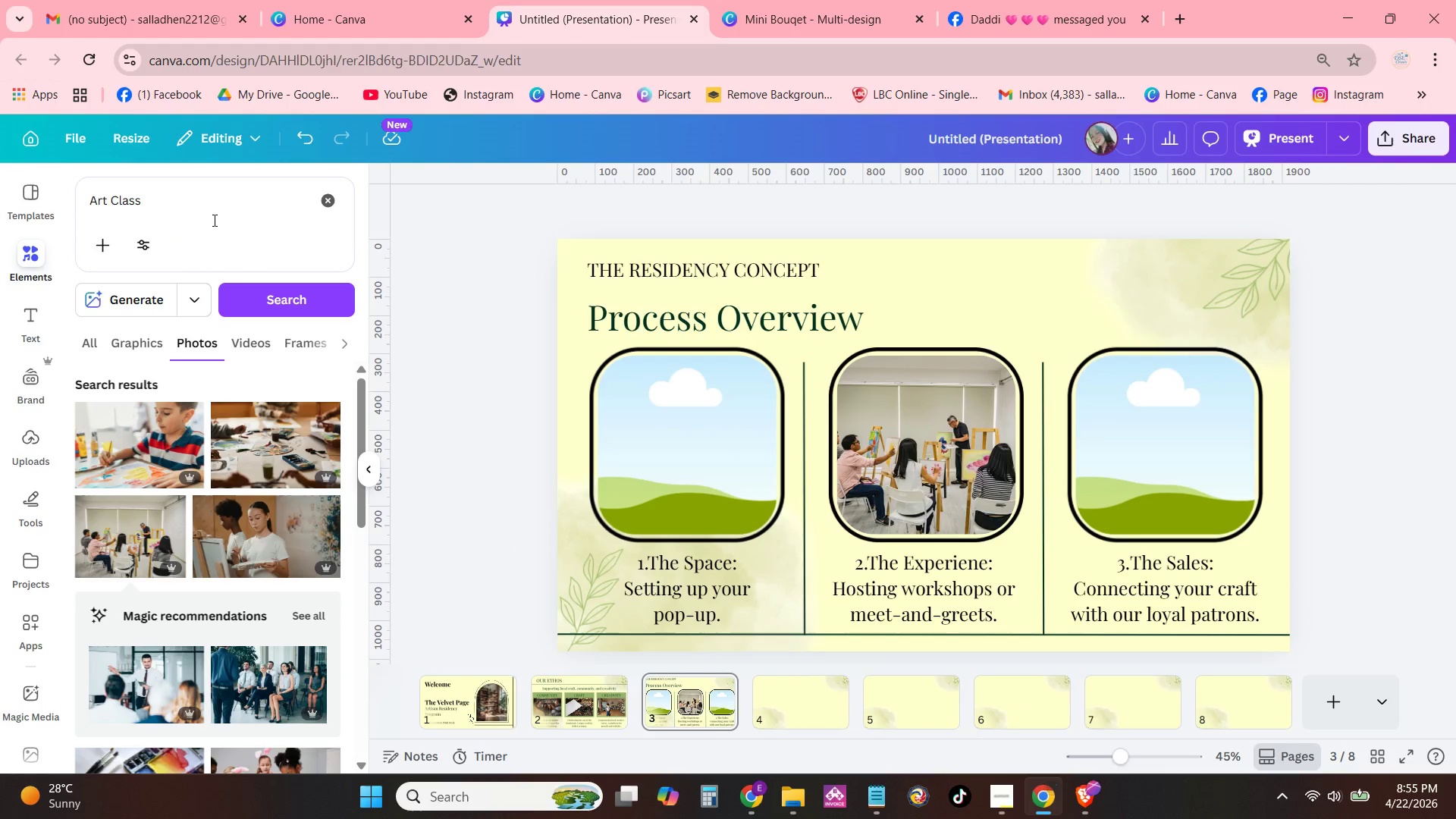 
double_click([215, 205])
 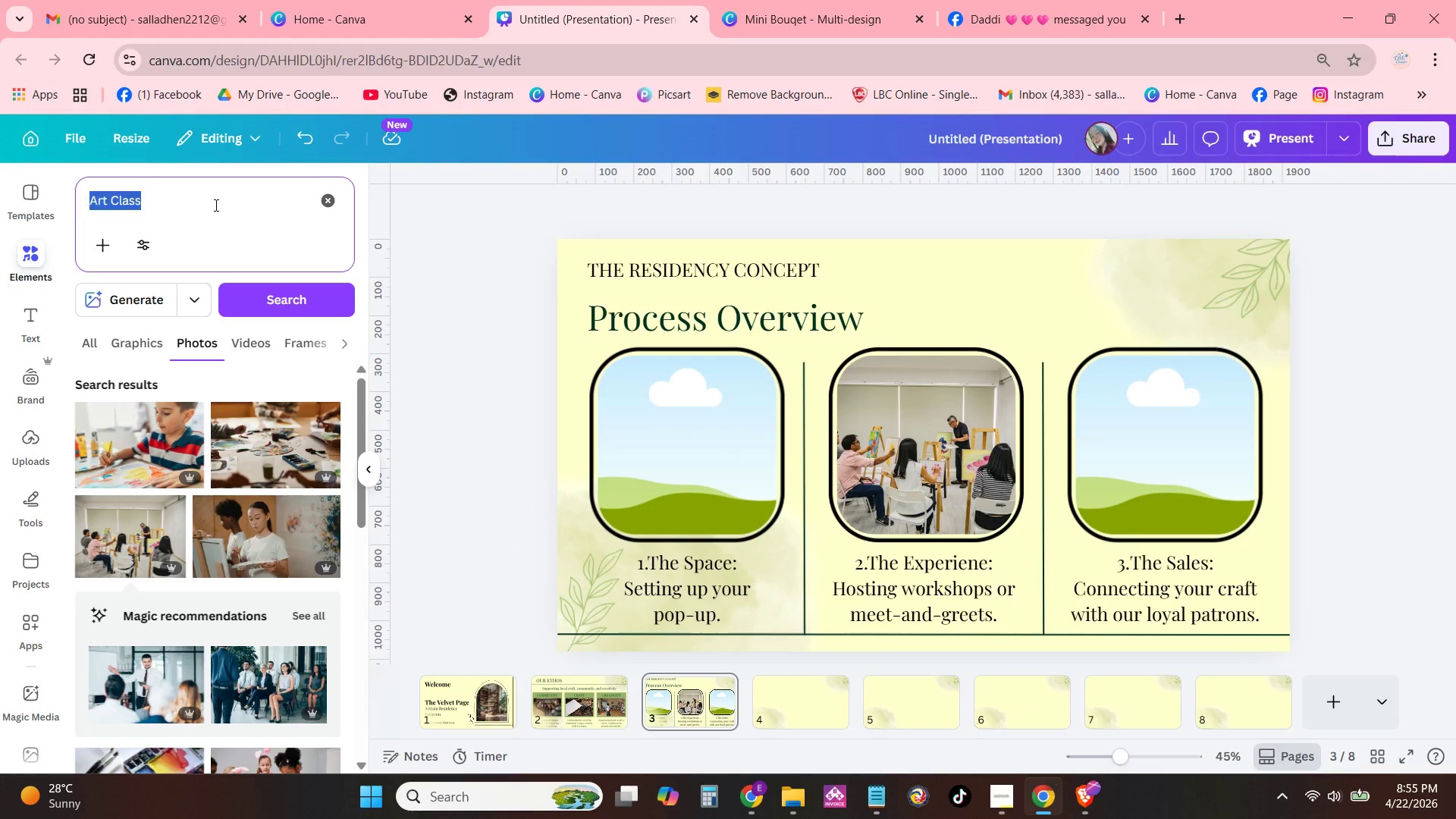 
triple_click([215, 205])
 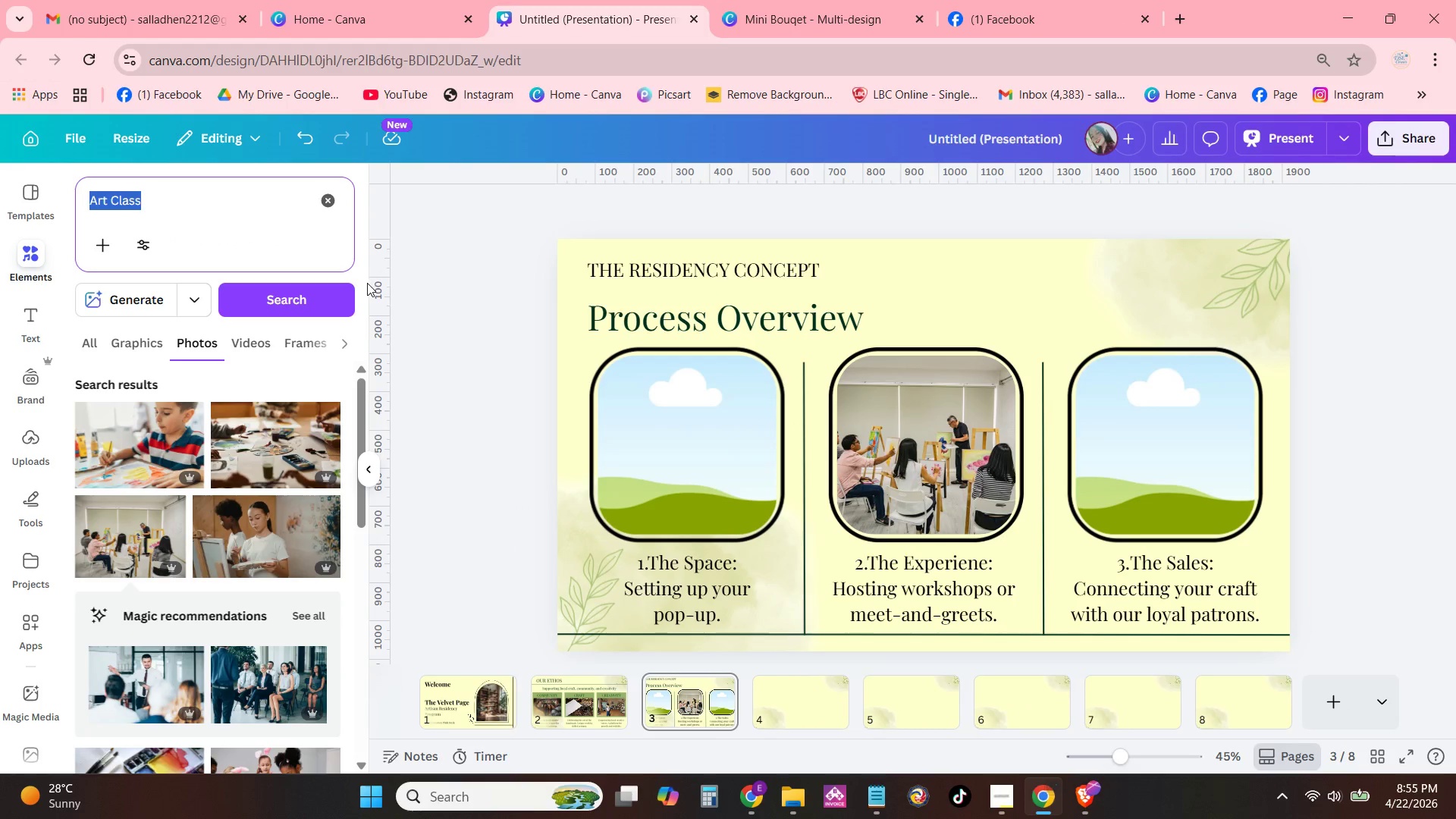 
key(Shift+S)
 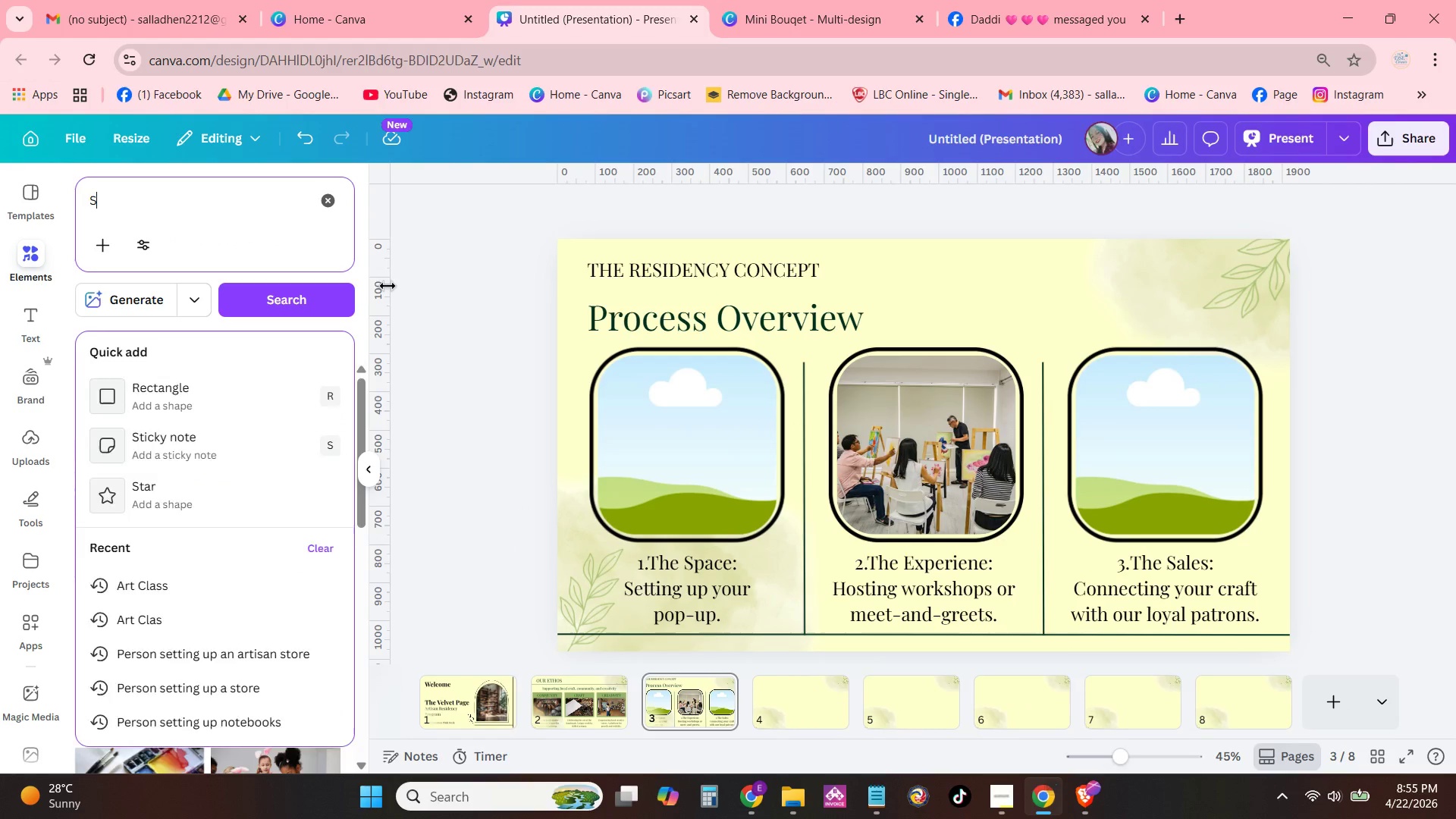 
type(ellingar=)
key(Backspace)
key(Backspace)
key(Backspace)
type( art)
 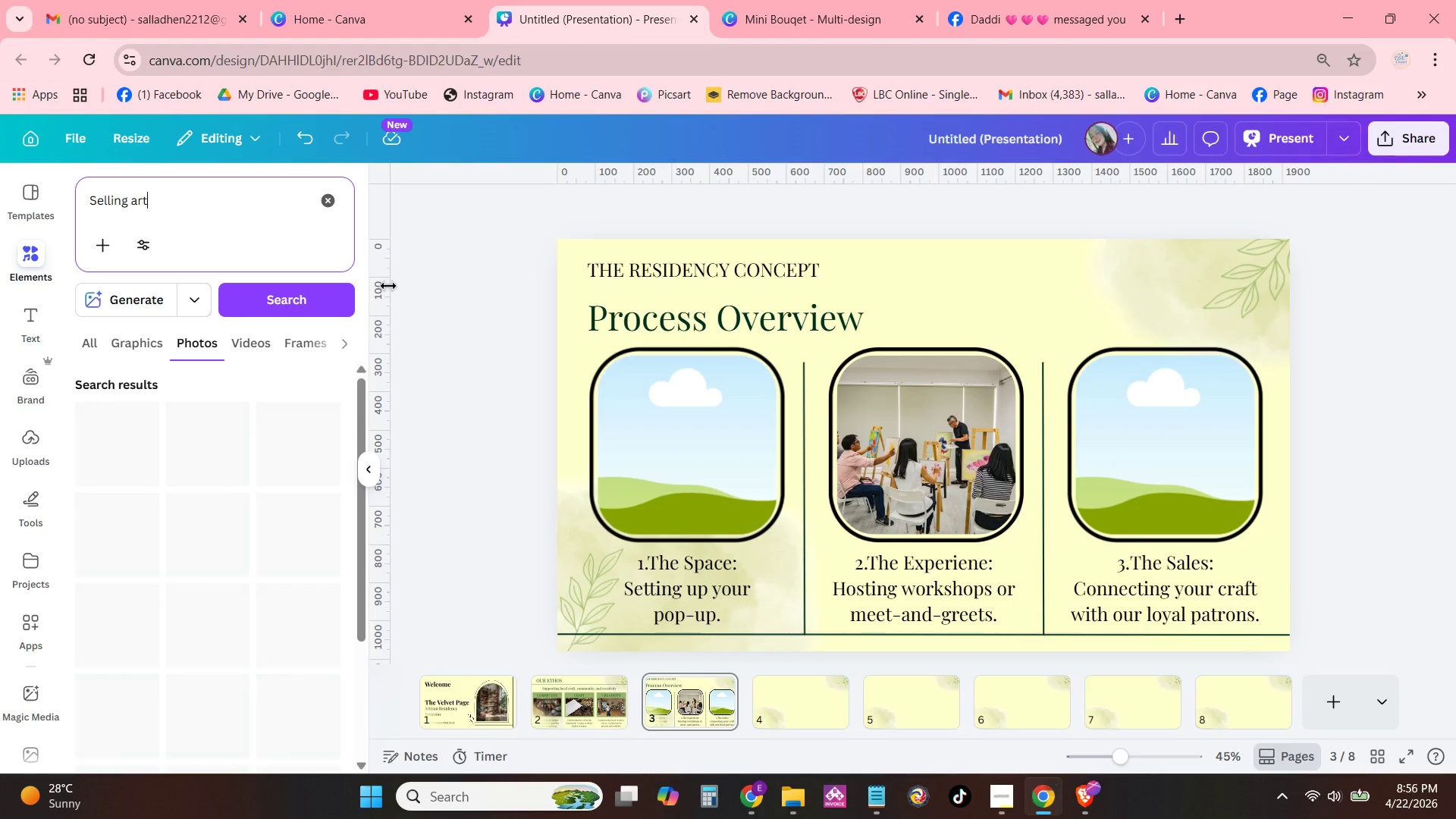 
 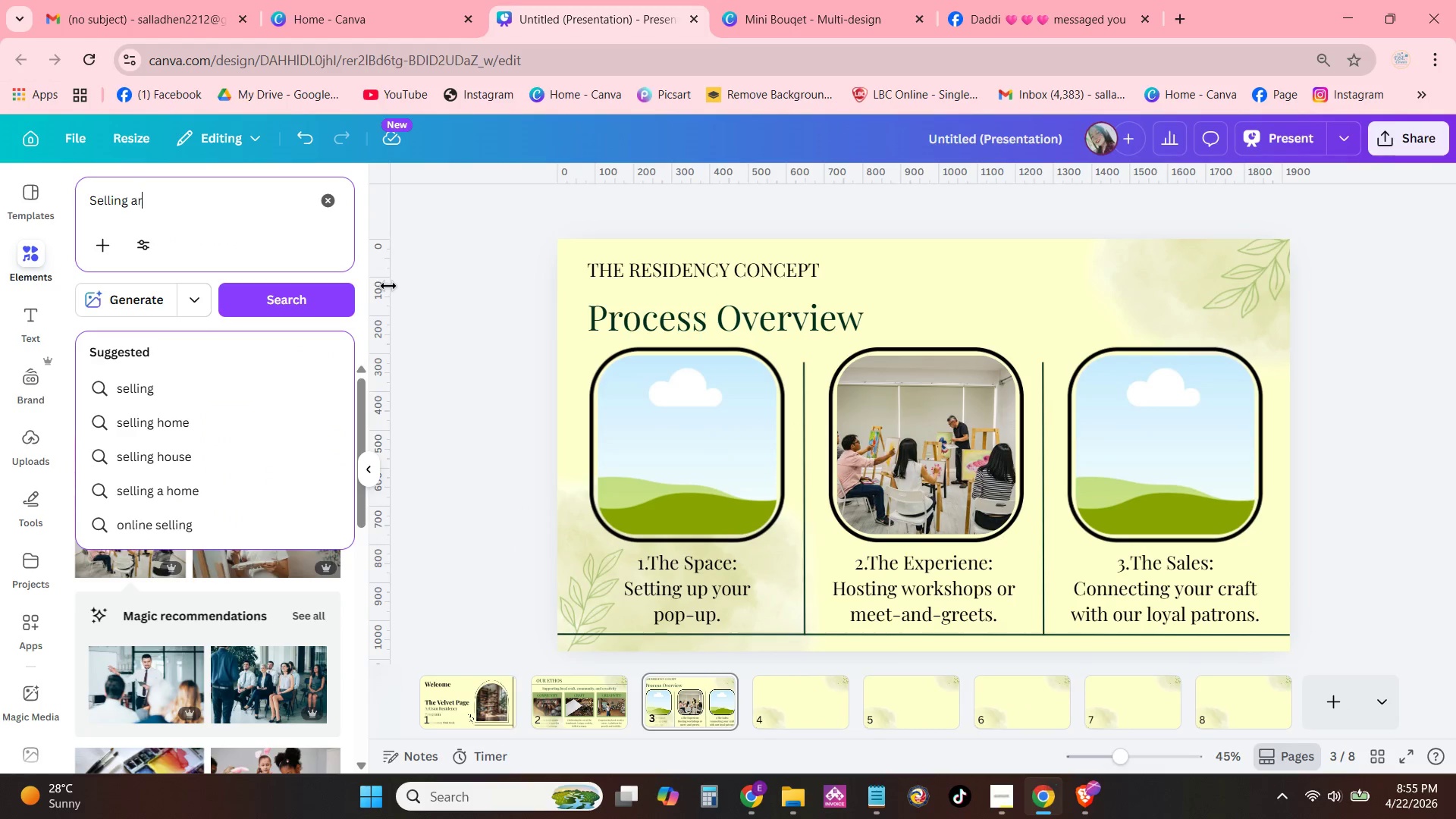 
key(Enter)
 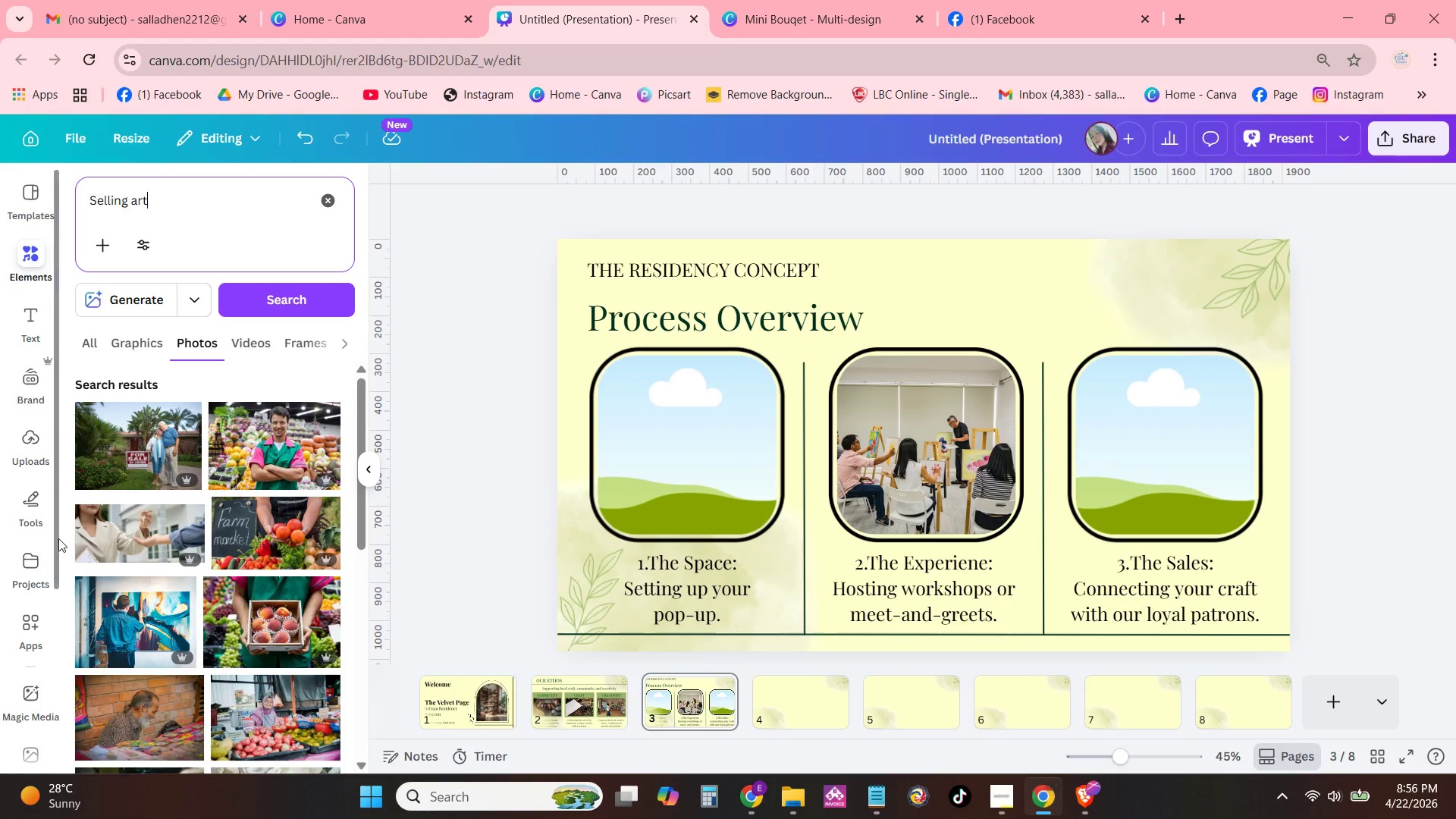 
scroll: coordinate [108, 514], scroll_direction: down, amount: 10.0
 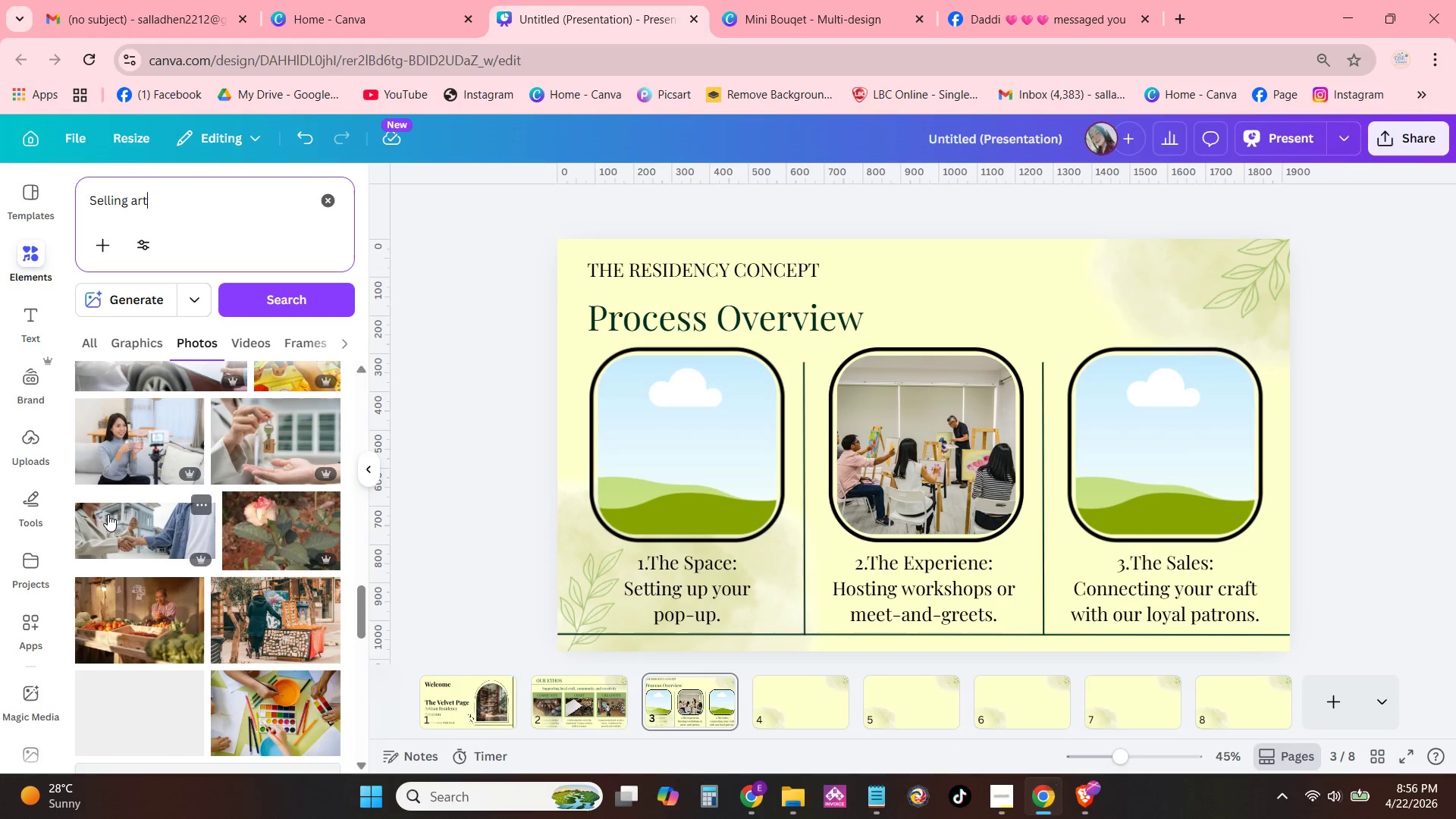 
scroll: coordinate [181, 610], scroll_direction: down, amount: 12.0
 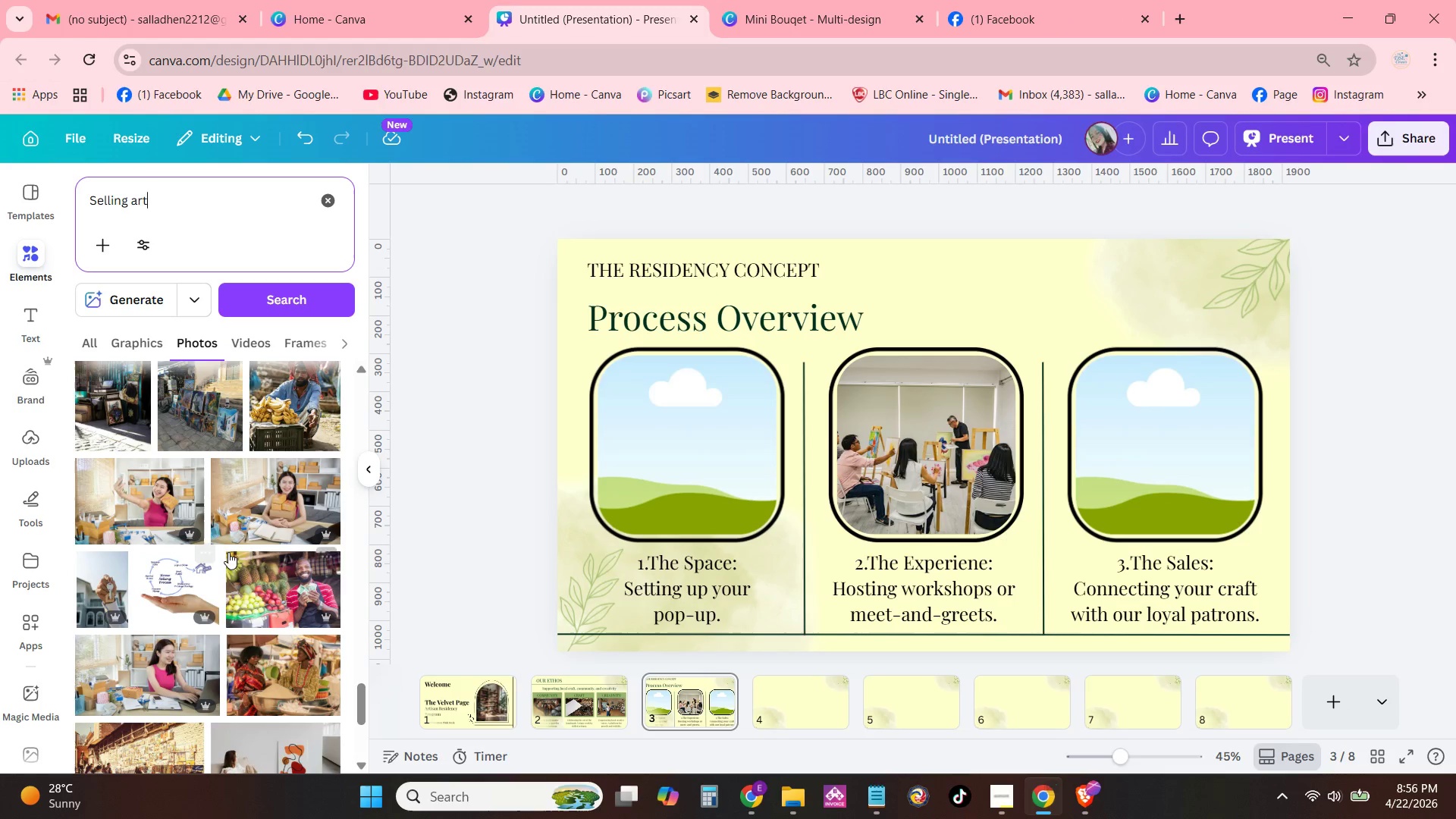 
left_click_drag(start_coordinate=[279, 496], to_coordinate=[1110, 398])
 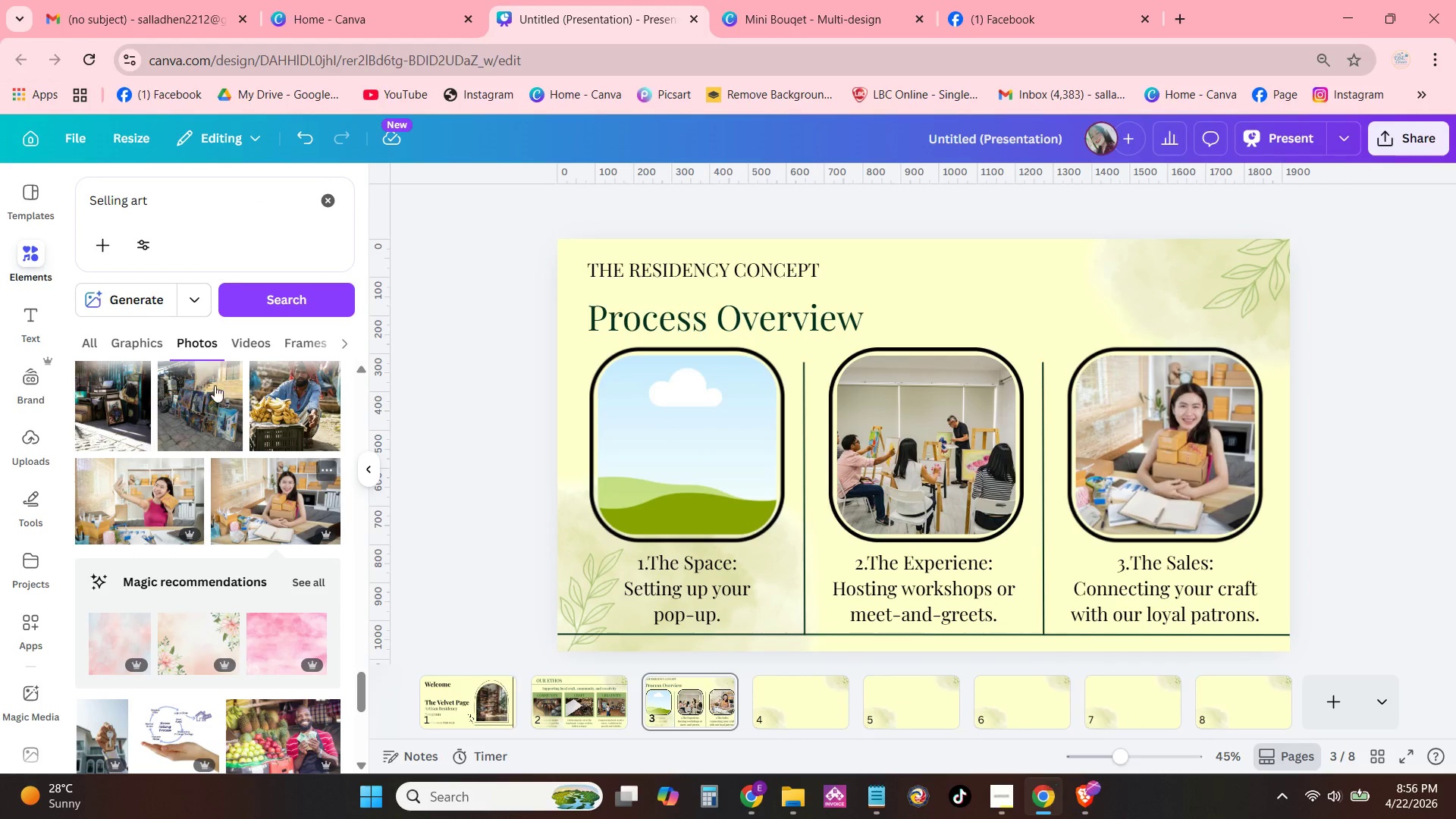 
left_click_drag(start_coordinate=[244, 191], to_coordinate=[0, 228])
 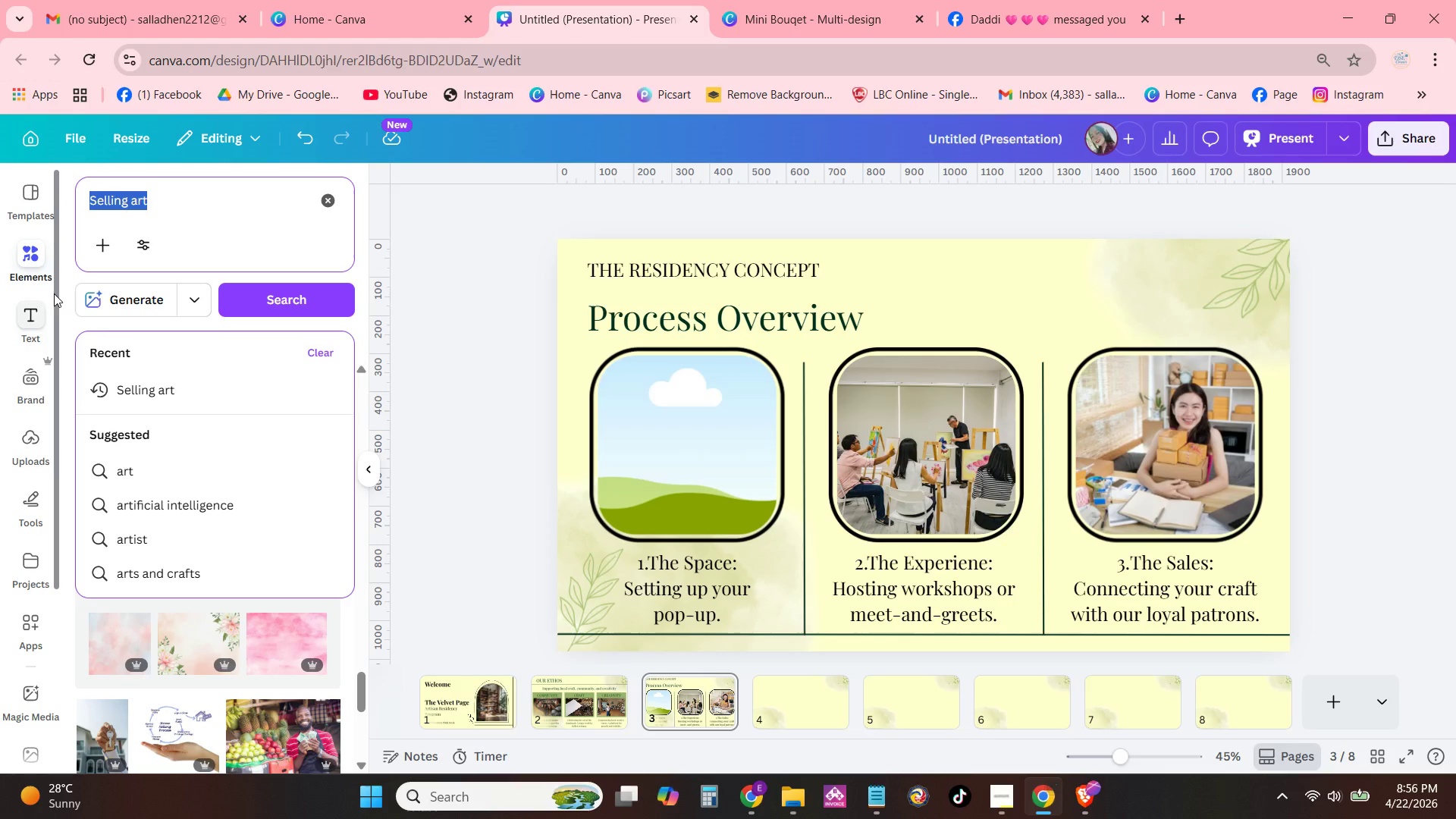 
type(stocking)
 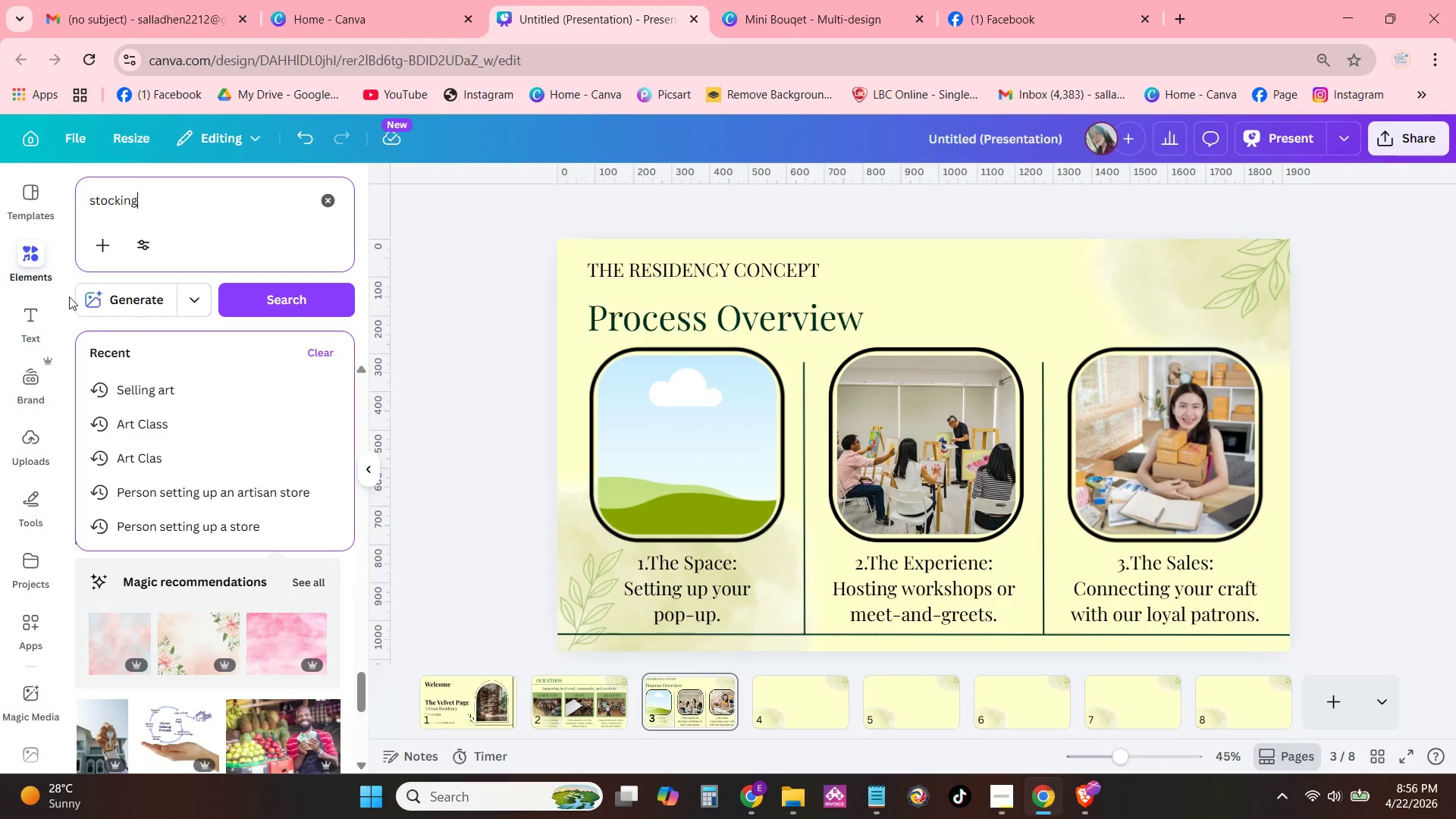 
type( store)
 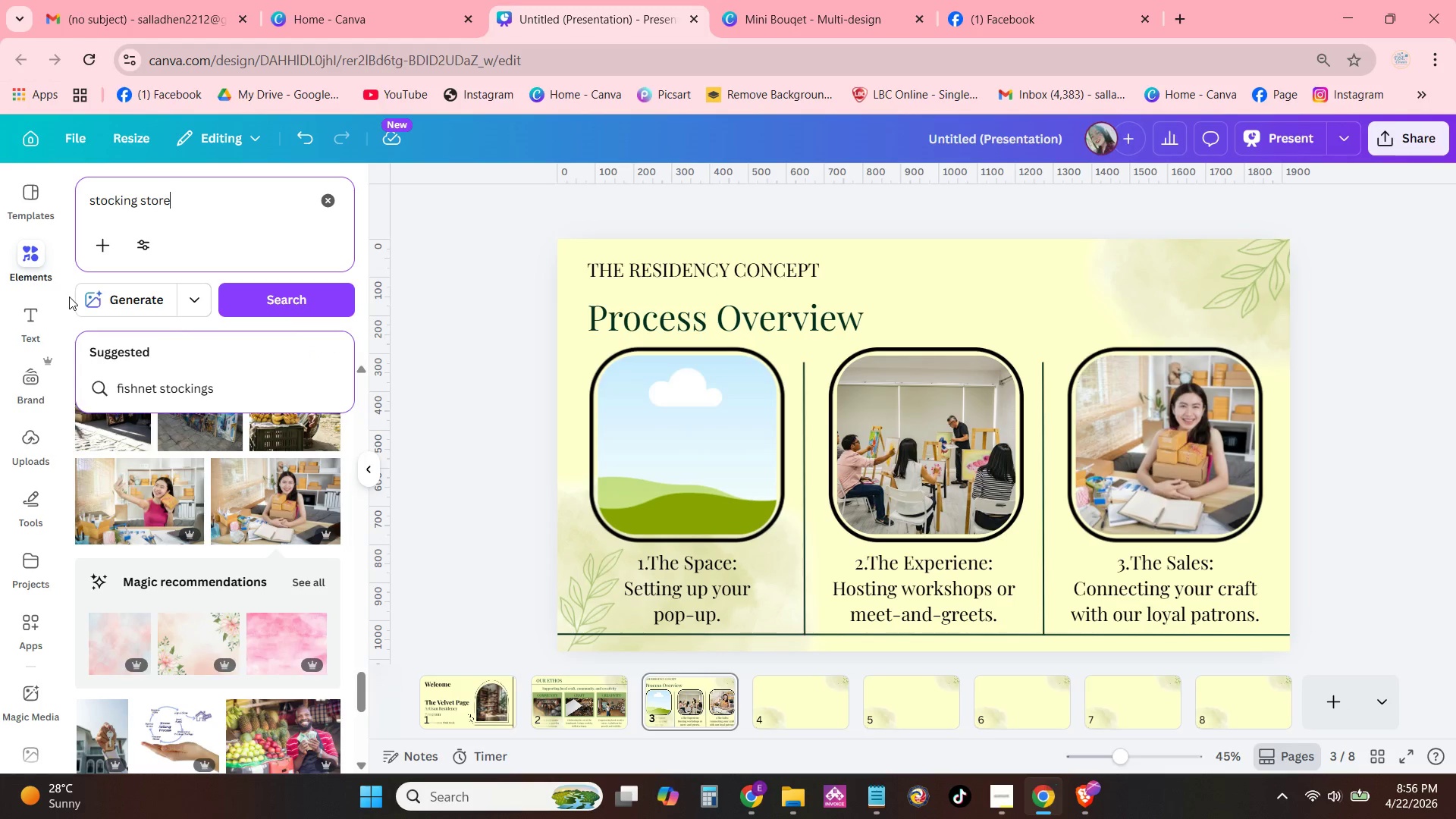 
key(Enter)
 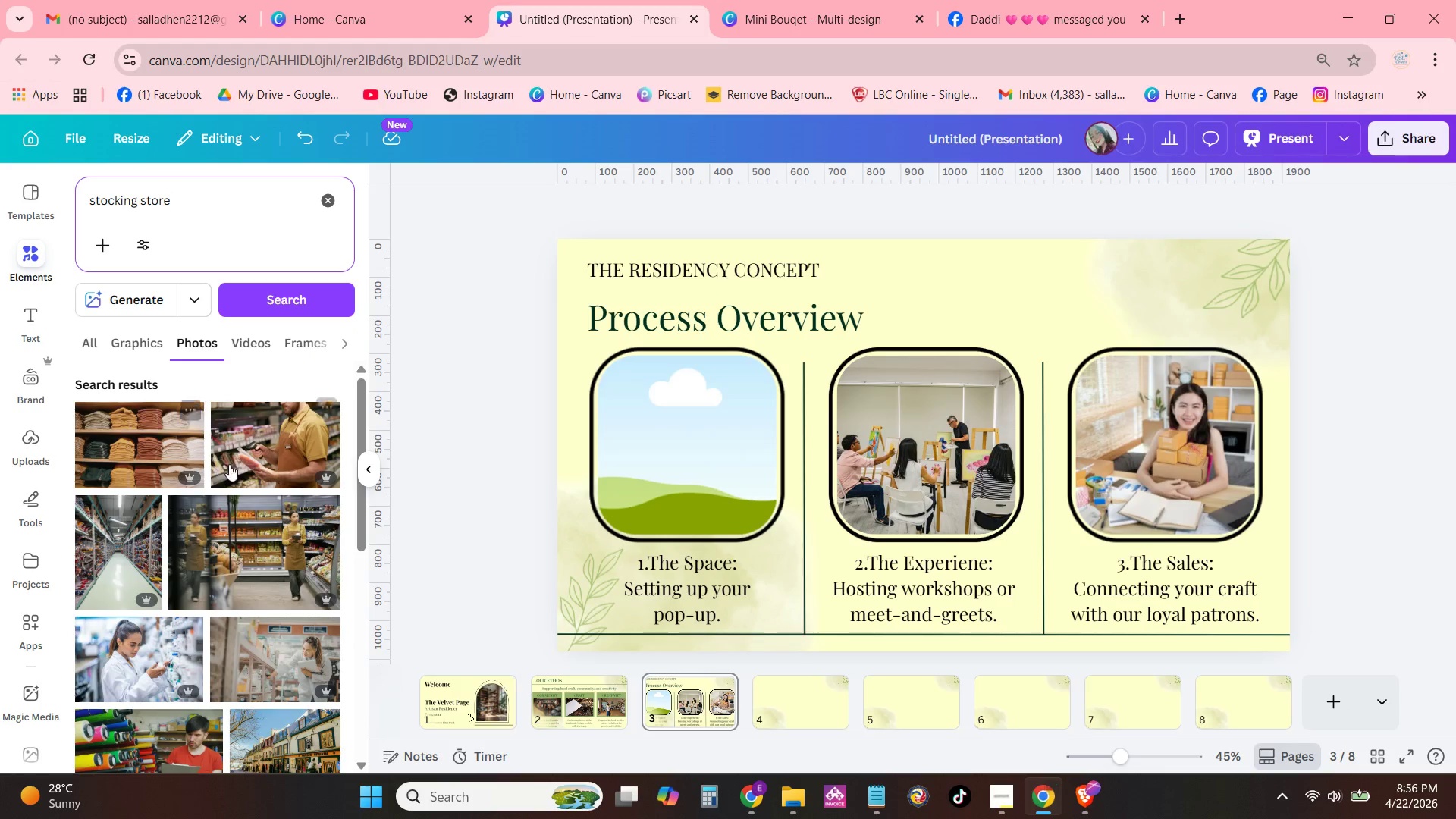 
scroll: coordinate [188, 533], scroll_direction: down, amount: 4.0
 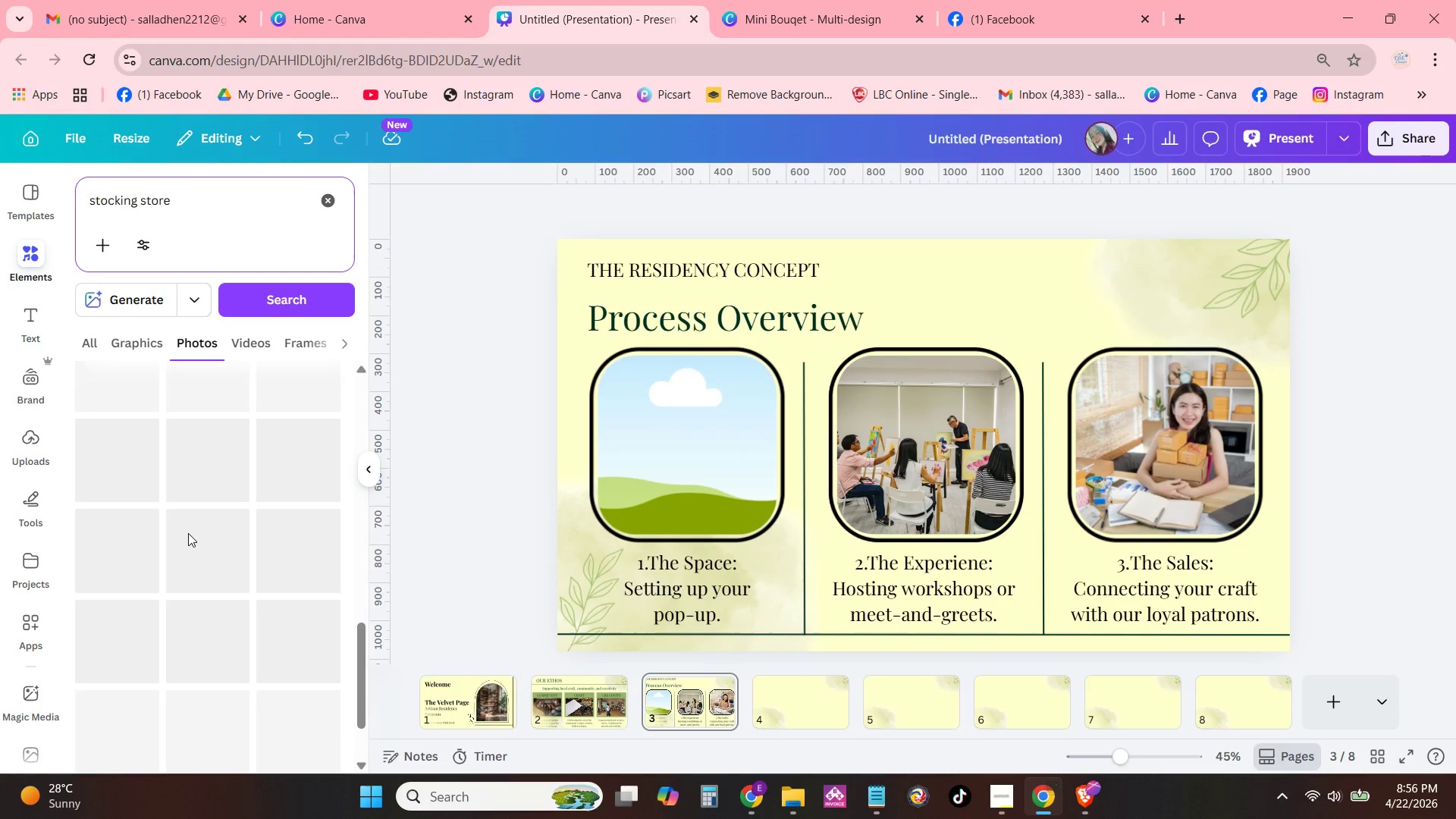 
scroll: coordinate [190, 533], scroll_direction: up, amount: 11.0
 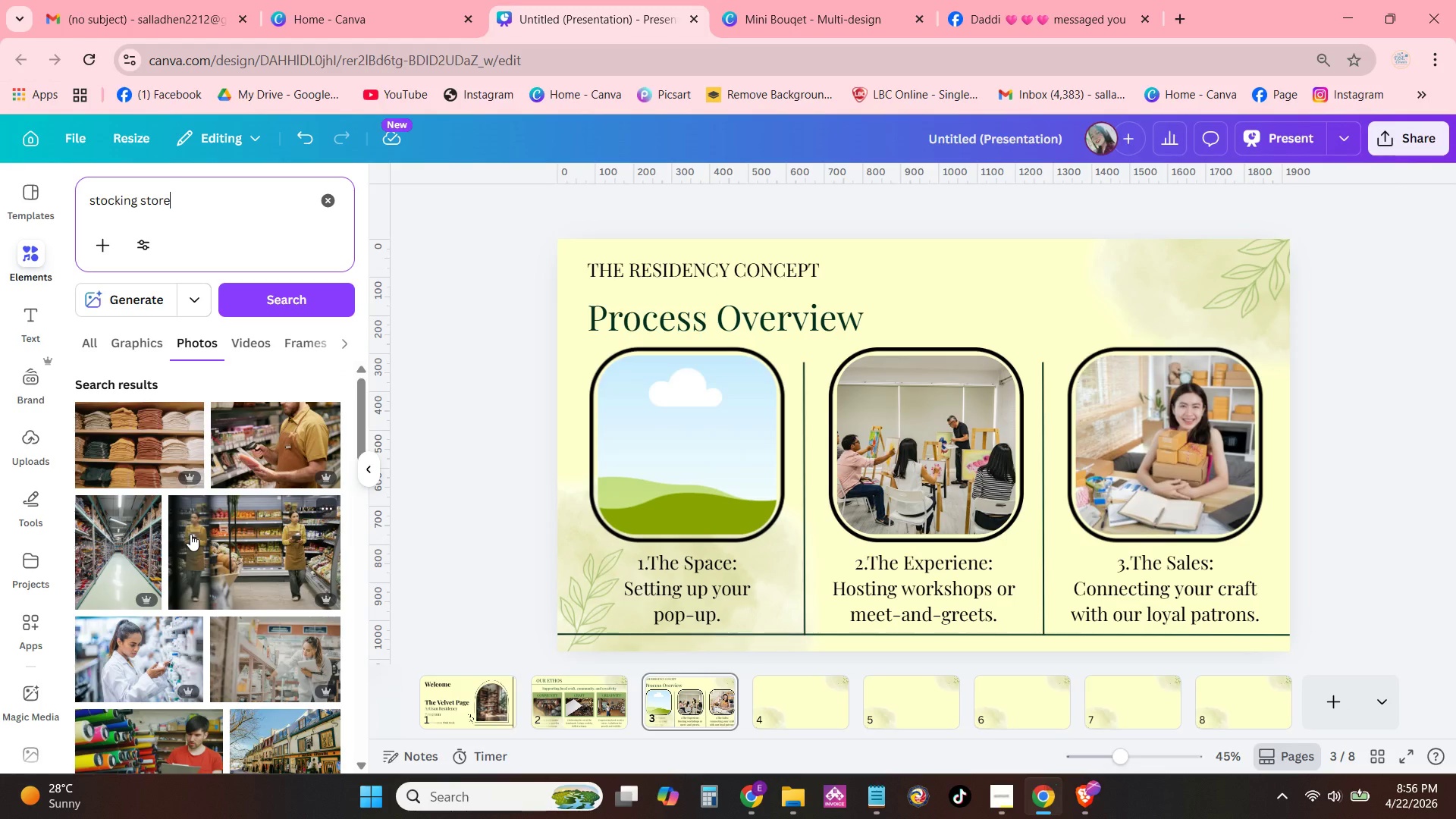 
scroll: coordinate [205, 517], scroll_direction: down, amount: 15.0
 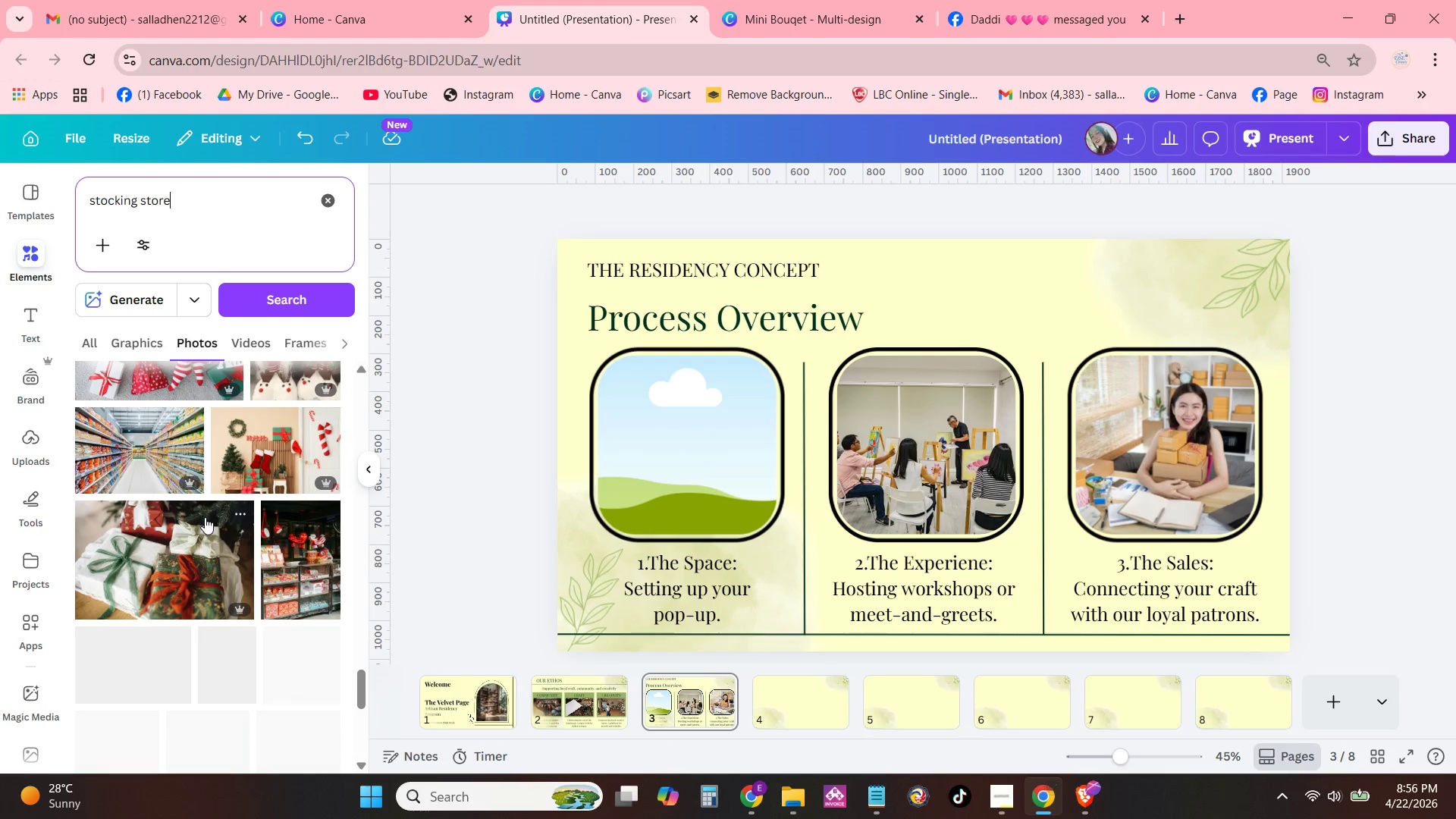 
left_click_drag(start_coordinate=[136, 196], to_coordinate=[0, 219])
 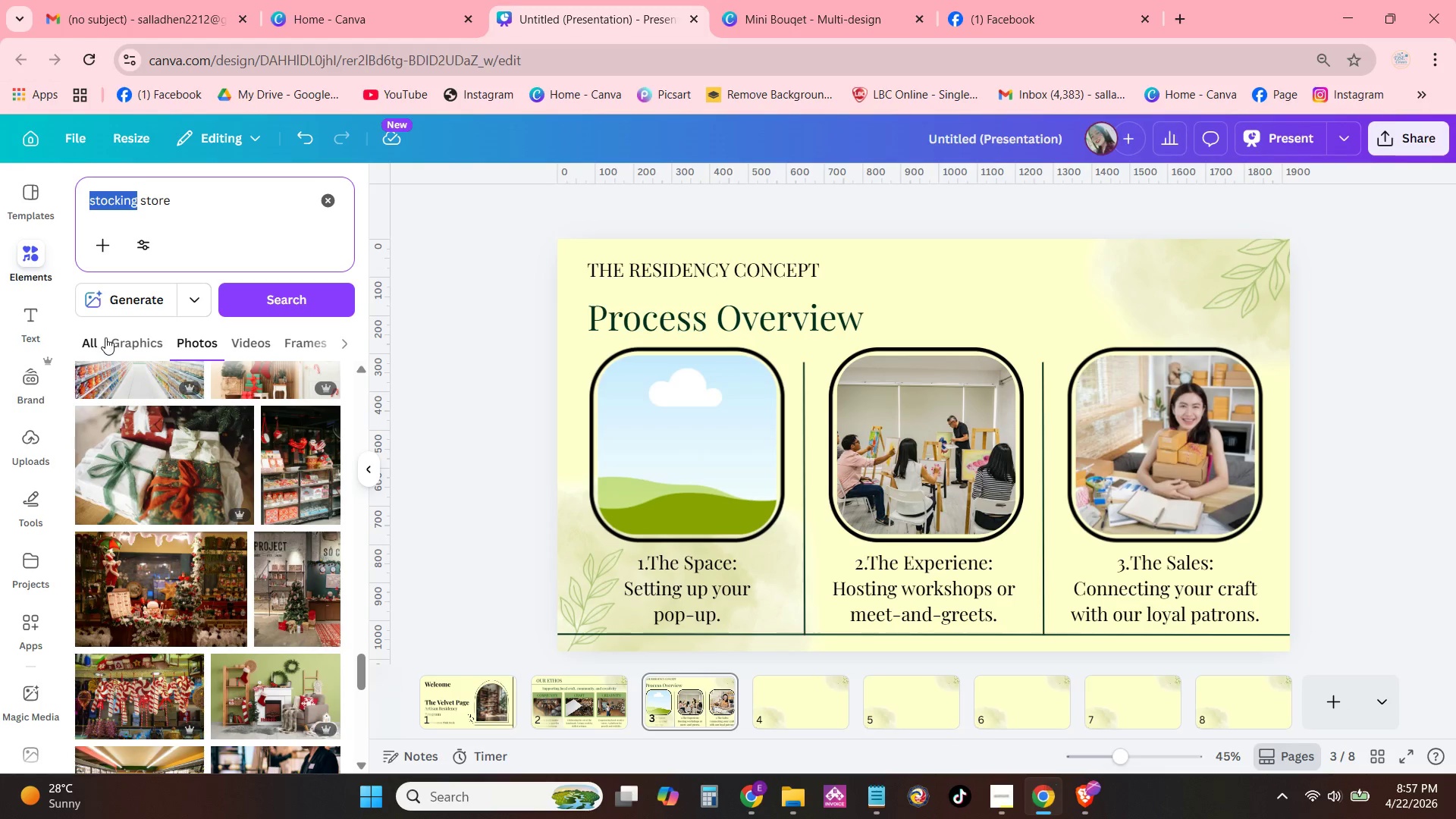 
type(setting up stall)
 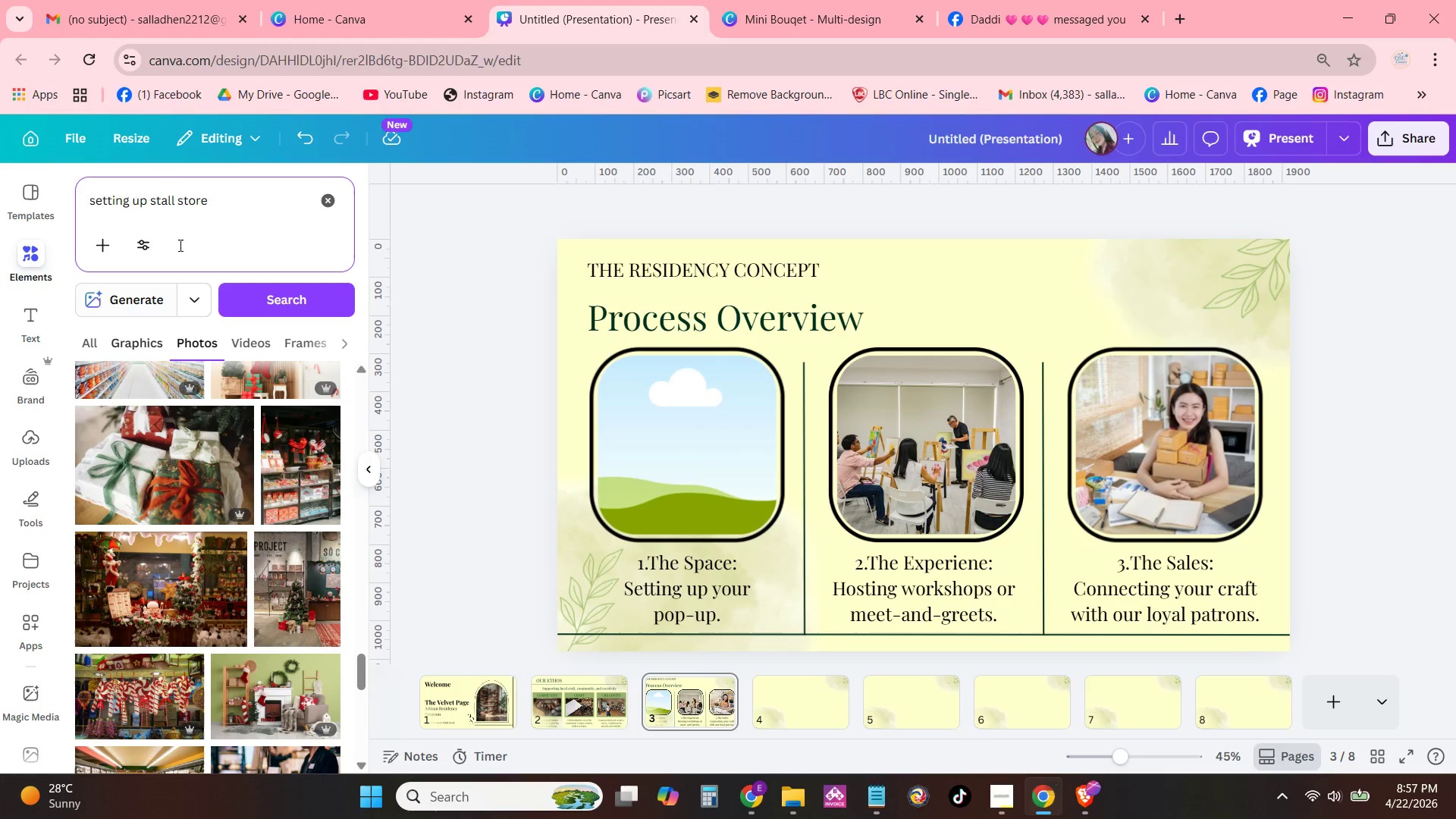 
left_click_drag(start_coordinate=[215, 209], to_coordinate=[149, 210])
 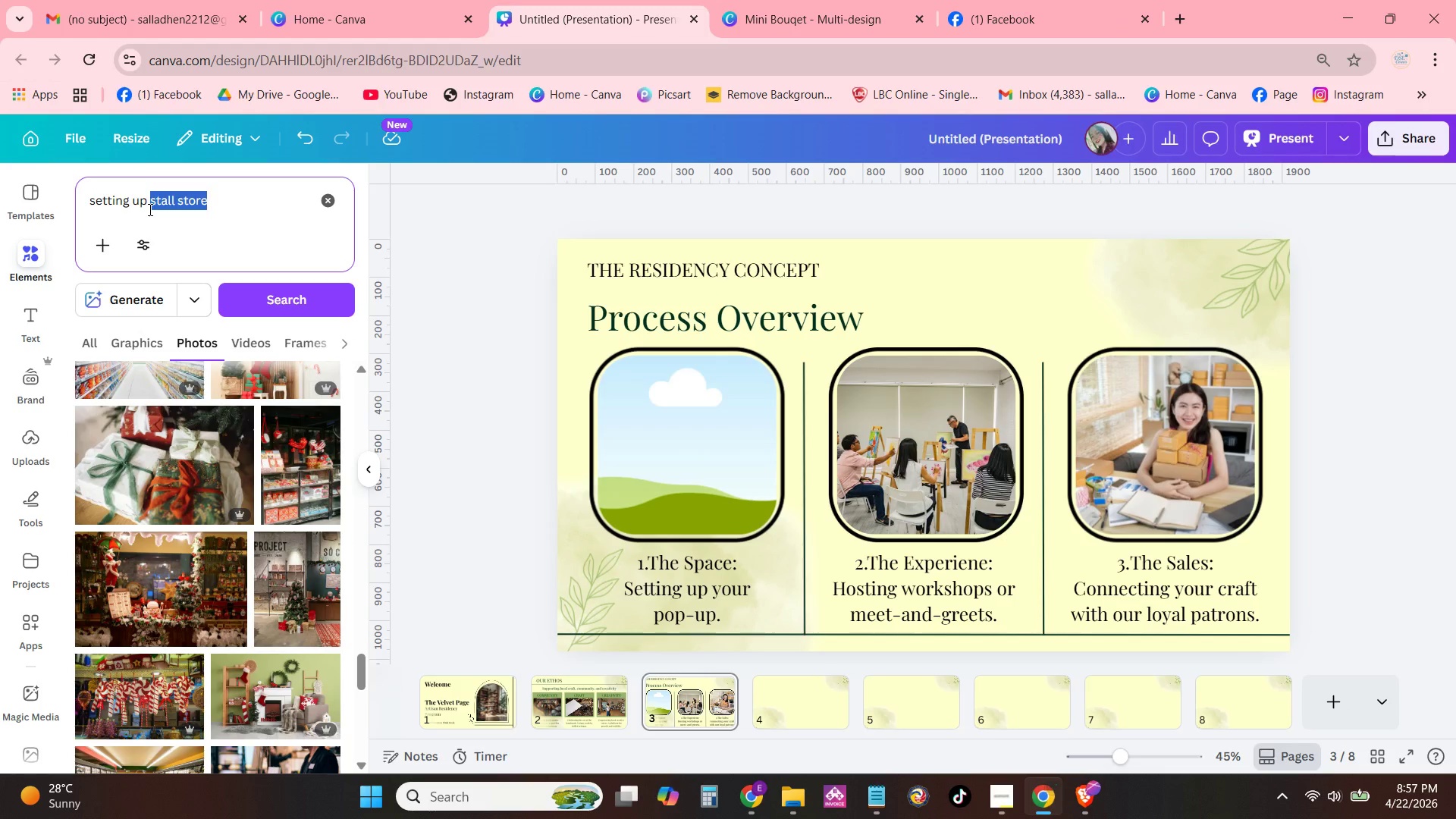 
key(Backspace)
 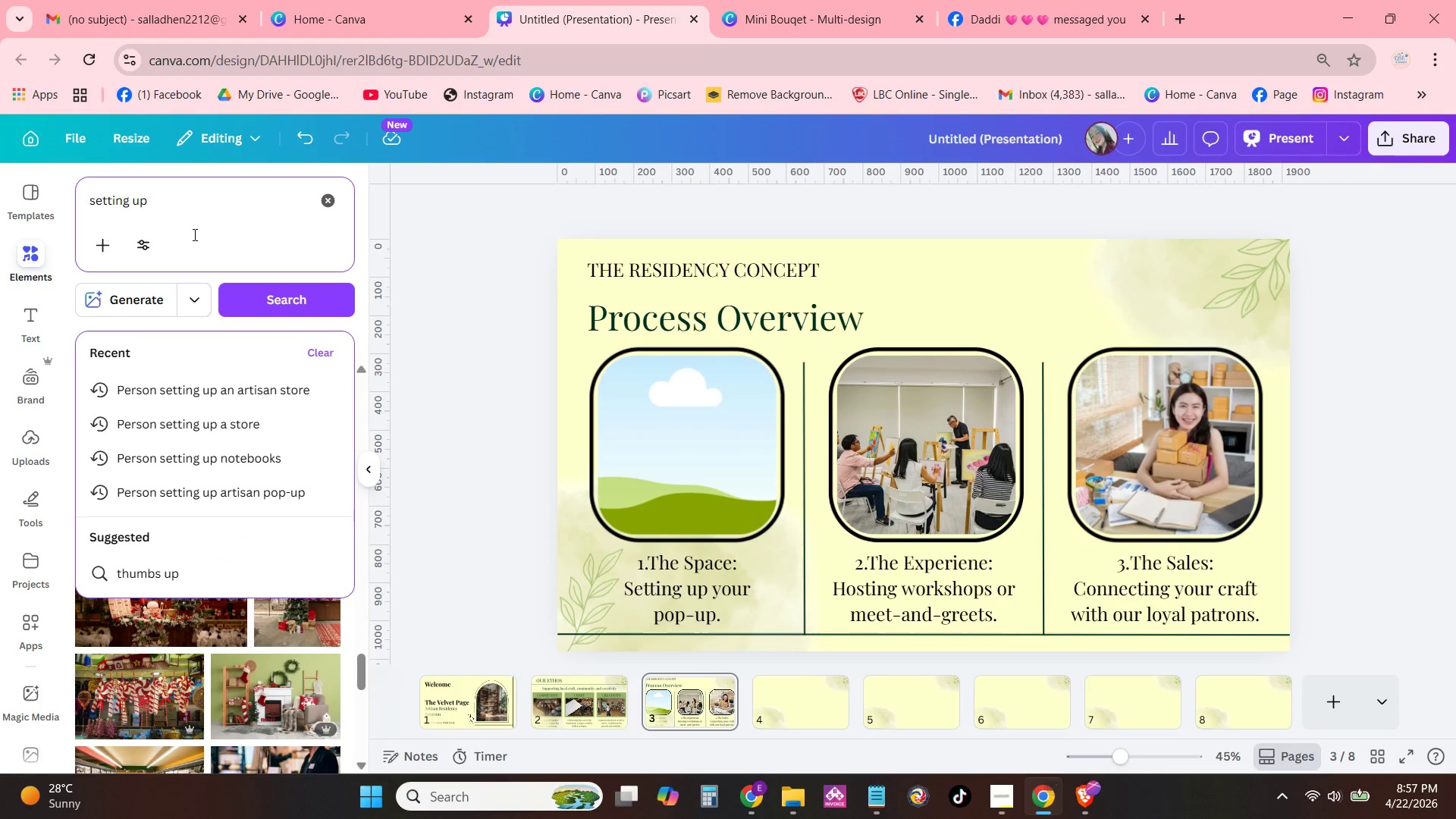 
type(pop-up space)
 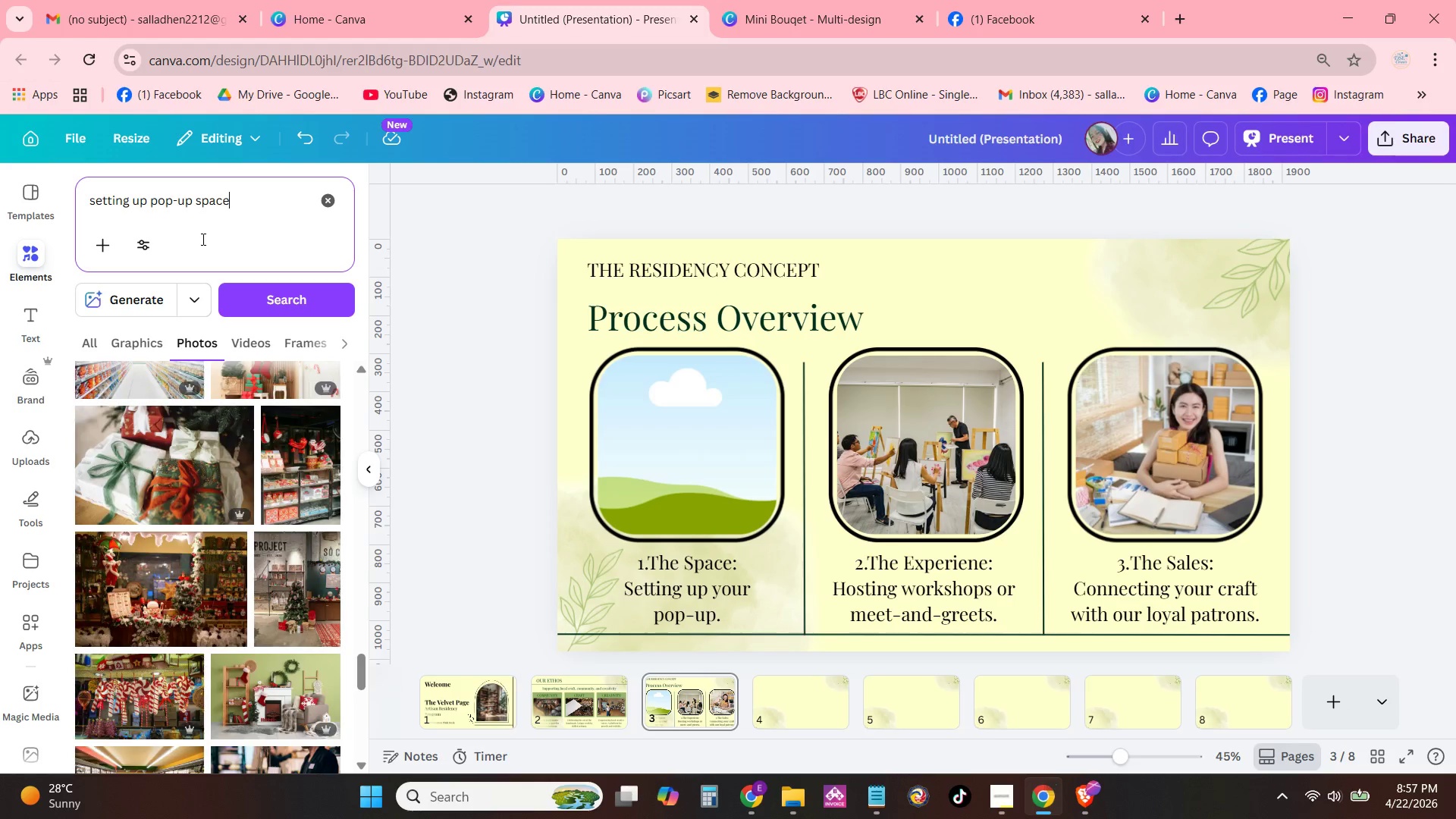 
key(Enter)
 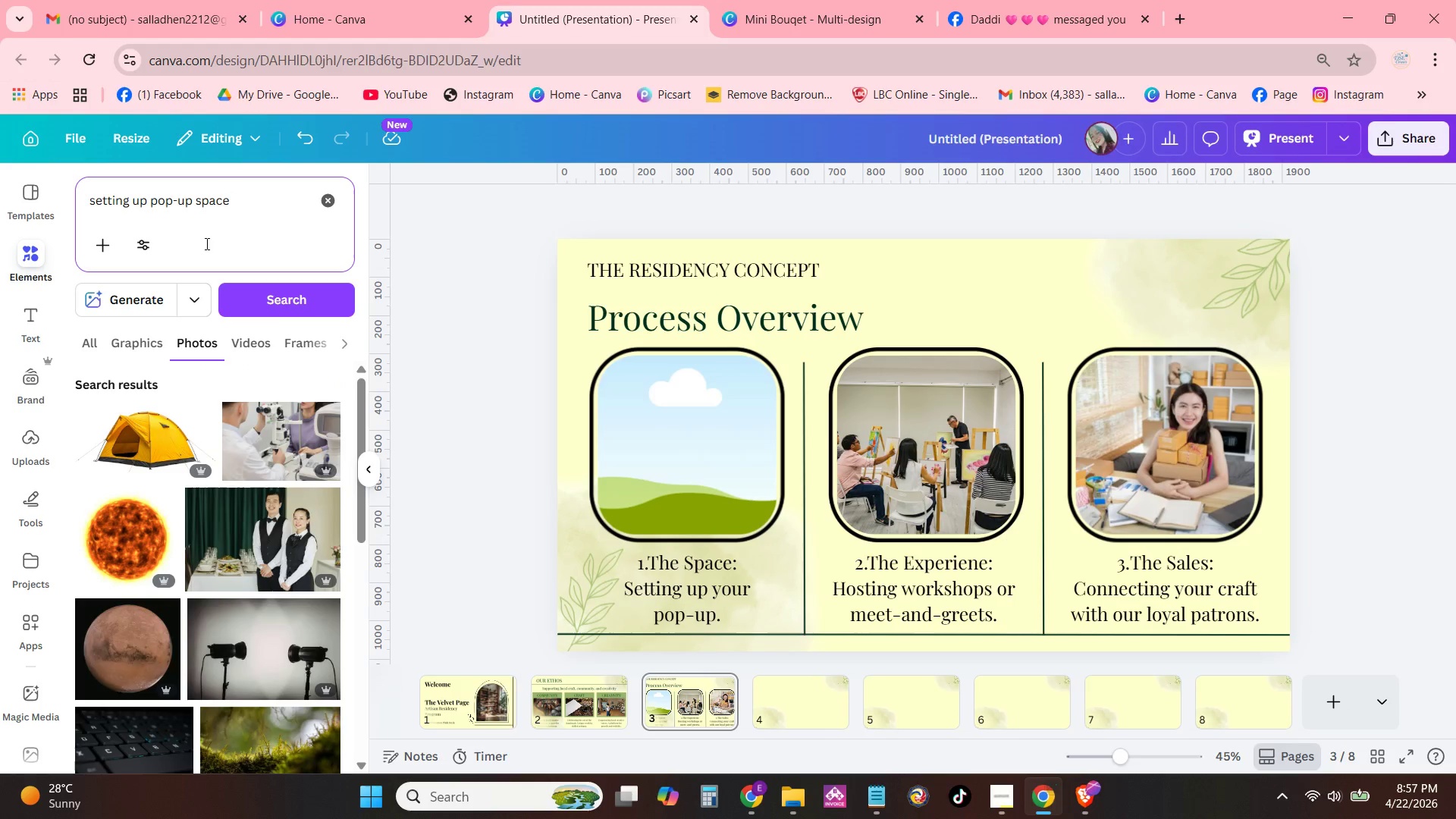 
scroll: coordinate [253, 550], scroll_direction: down, amount: 5.0
 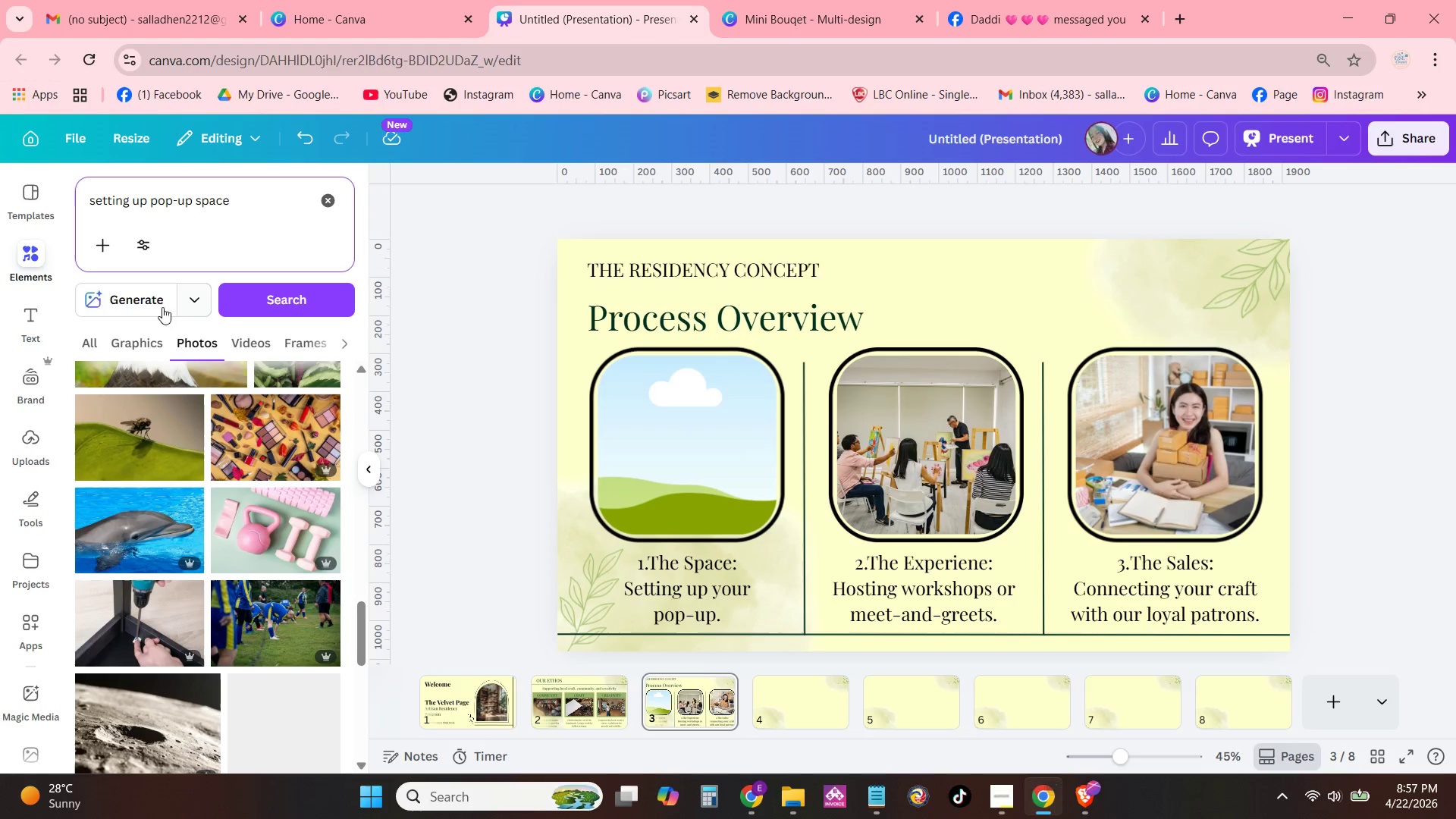 
left_click([126, 290])
 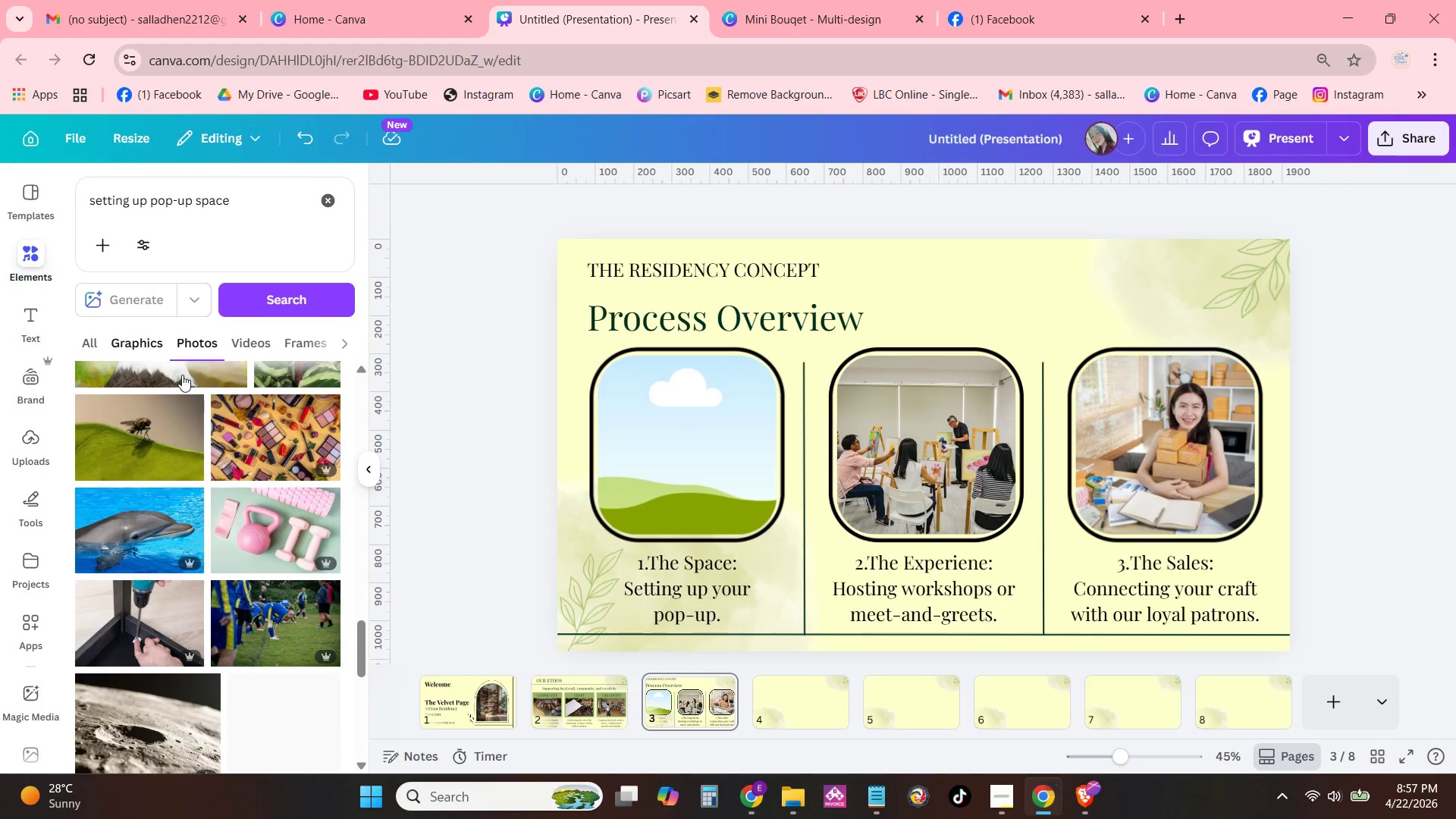 
scroll: coordinate [265, 544], scroll_direction: up, amount: 11.0
 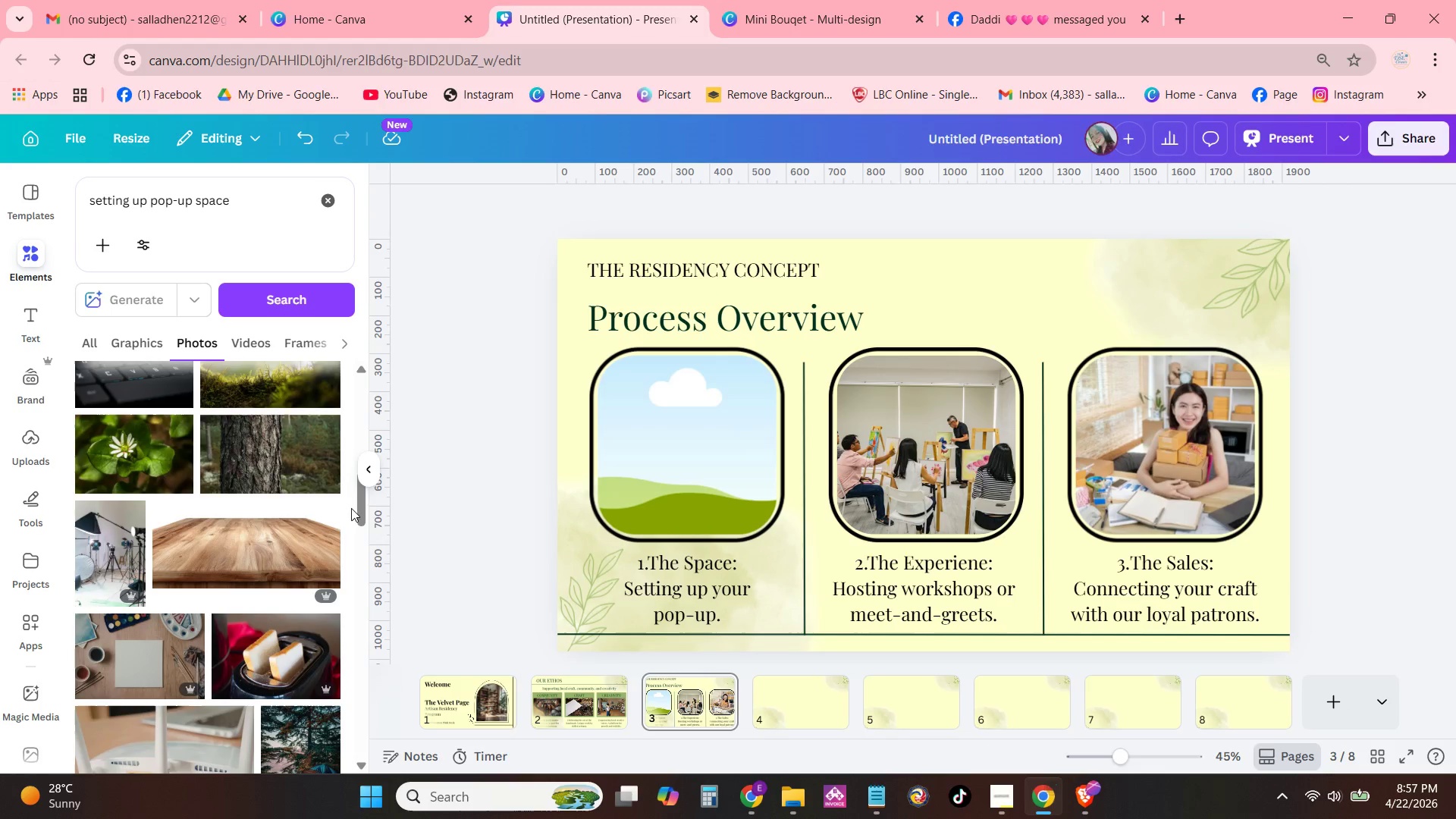 
left_click_drag(start_coordinate=[359, 509], to_coordinate=[403, 322])
 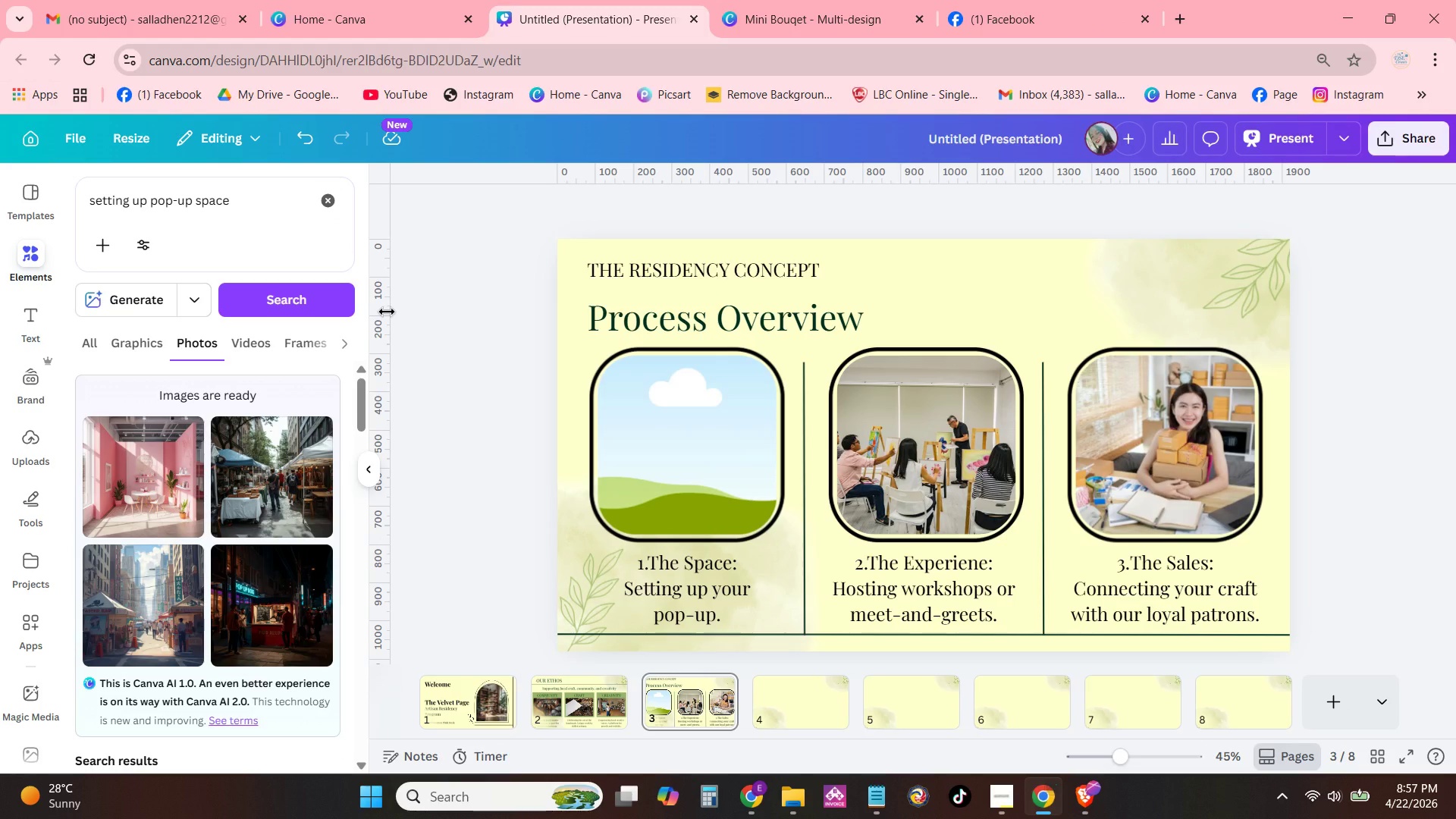 
wait(18.94)
 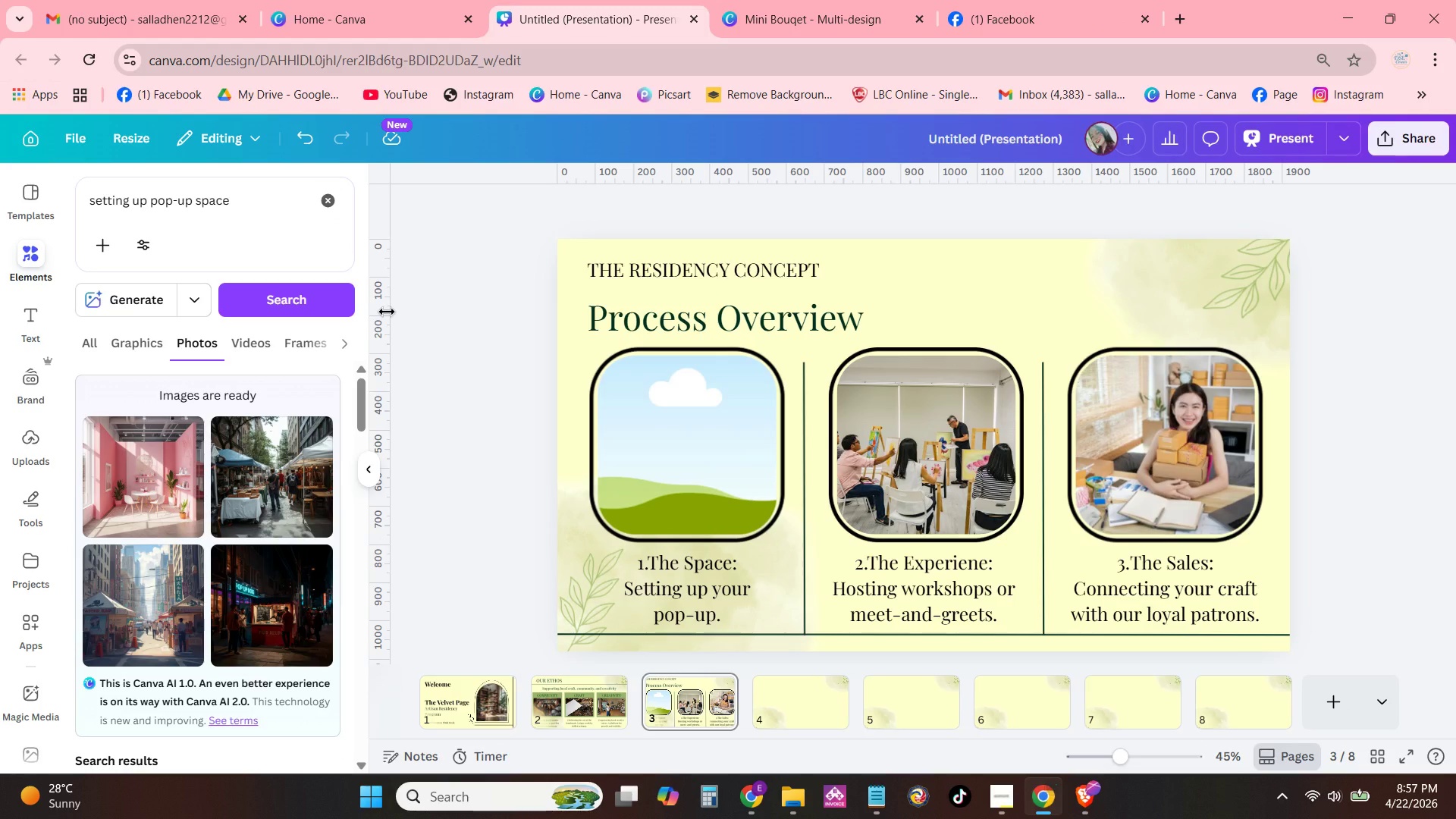 
left_click([242, 203])
 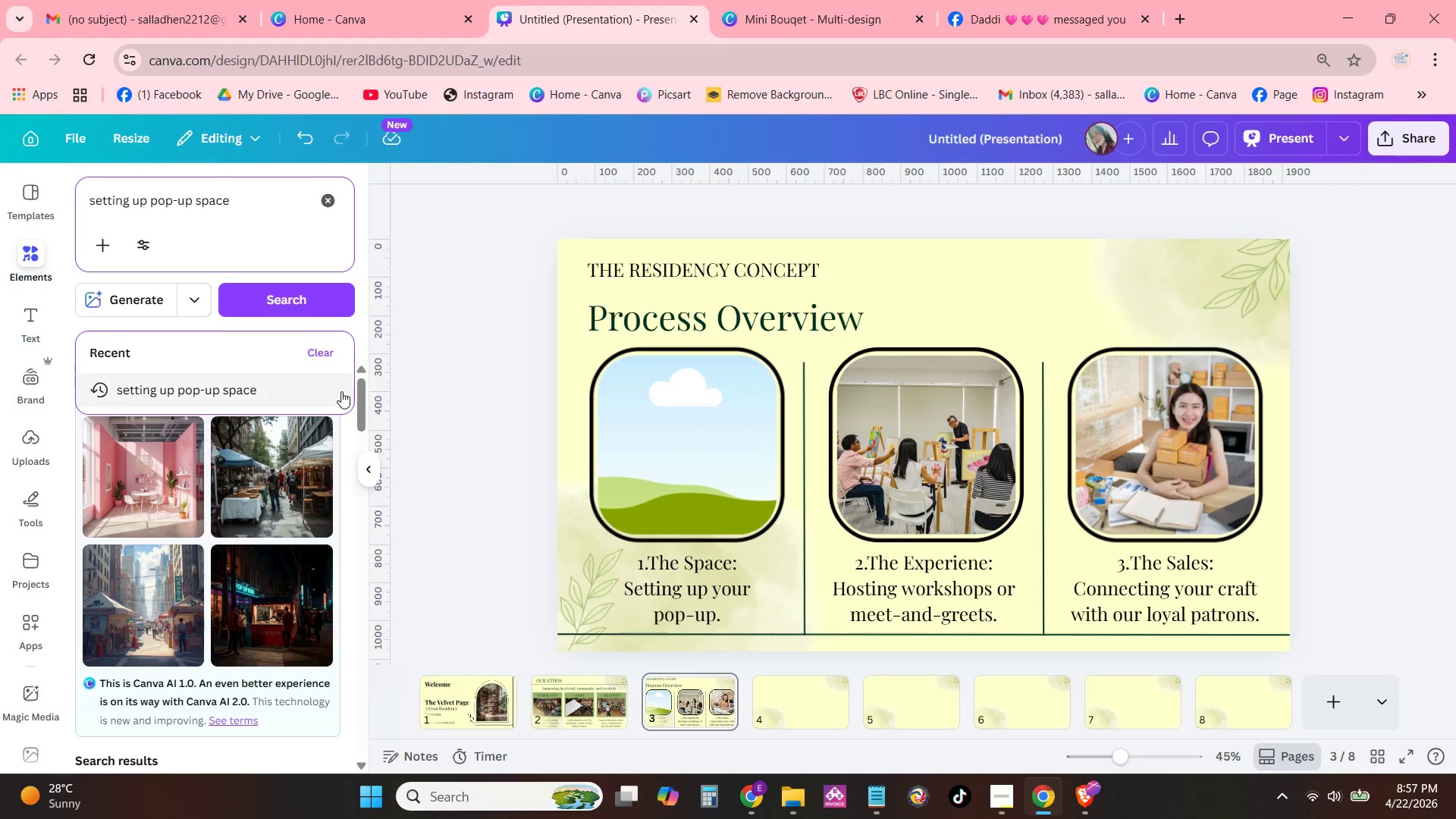 
type( inside store)
 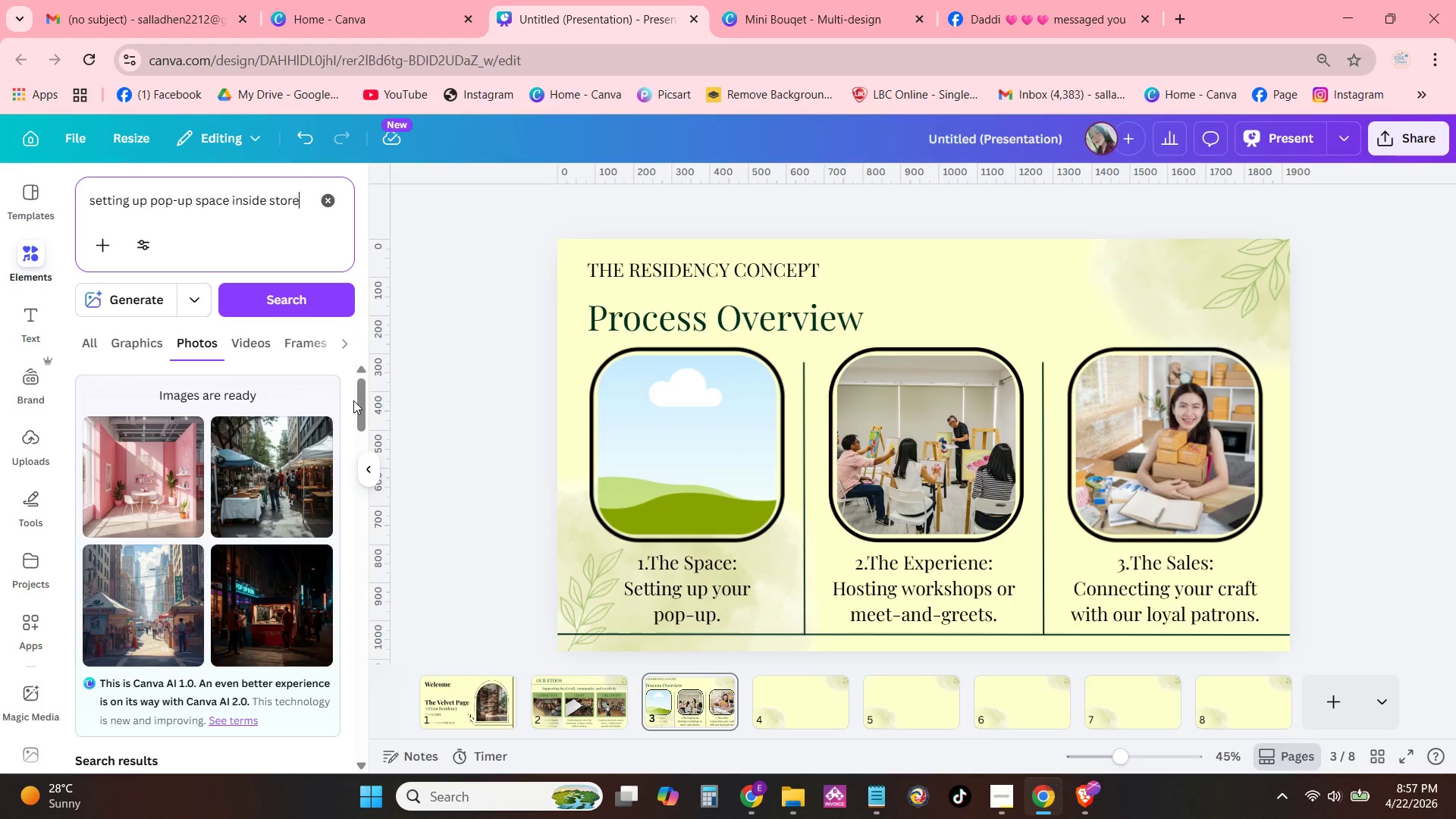 
key(Enter)
 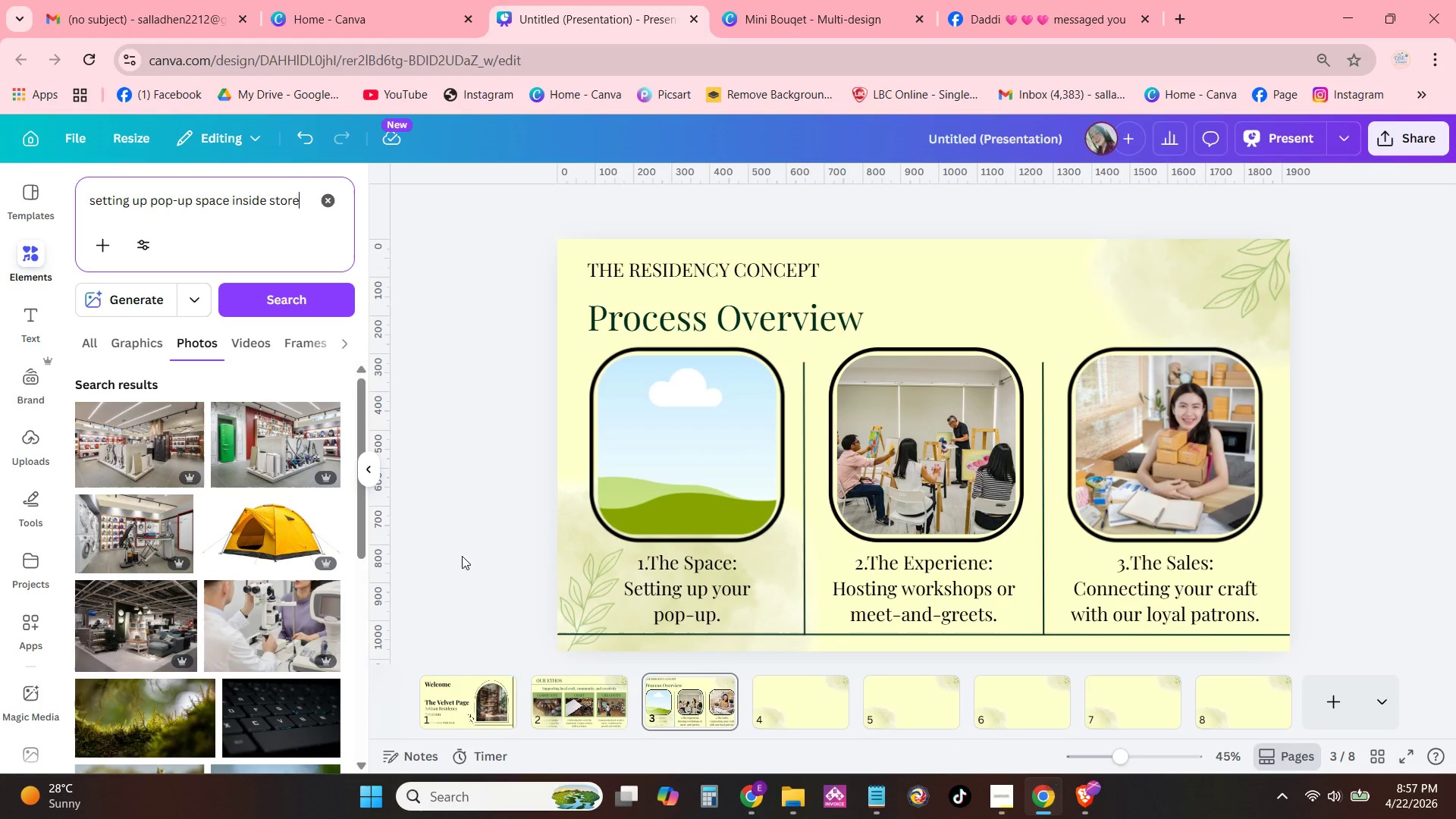 
scroll: coordinate [294, 582], scroll_direction: down, amount: 6.0
 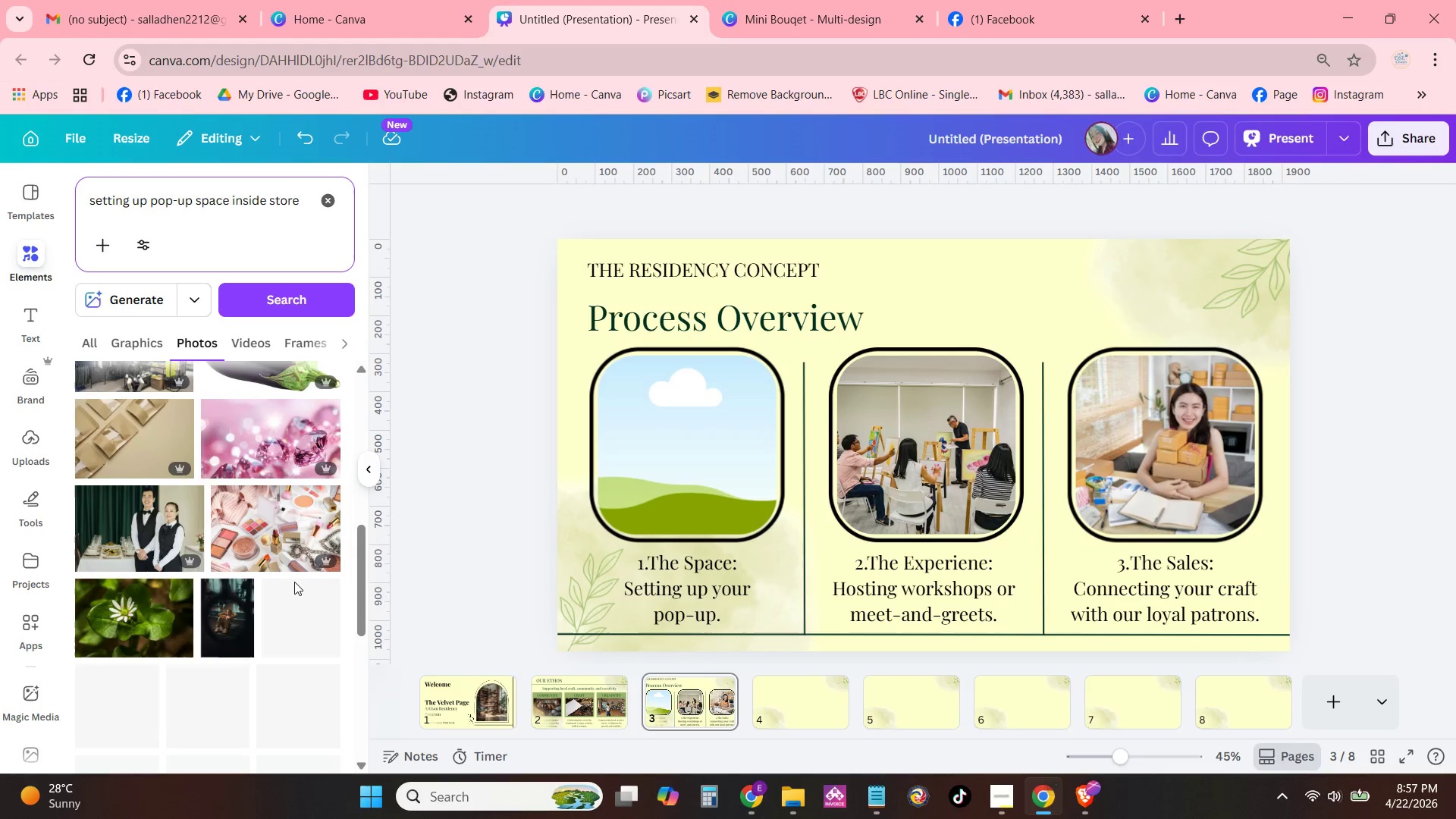 
scroll: coordinate [253, 491], scroll_direction: up, amount: 6.0
 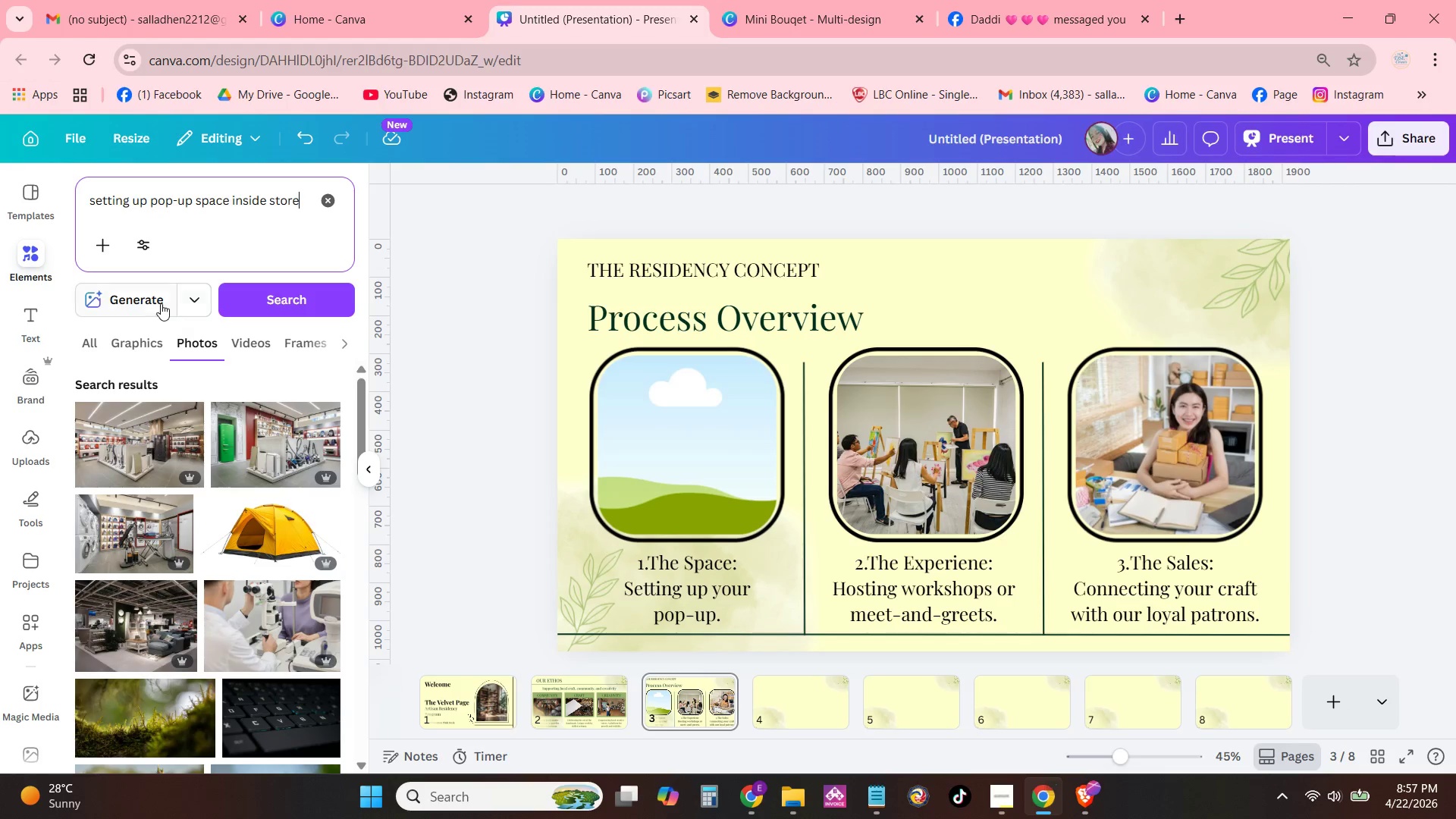 
left_click([153, 300])
 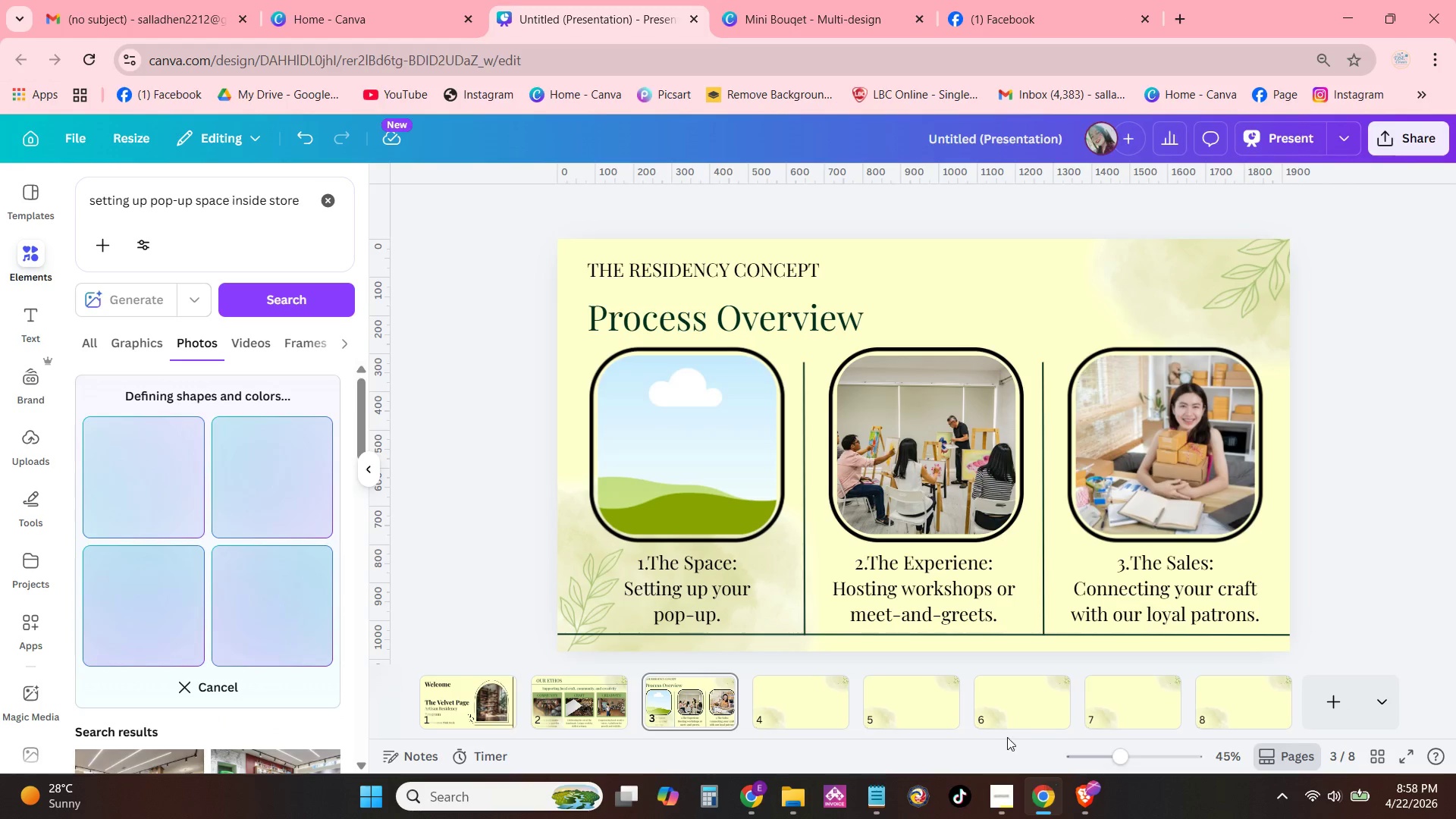 
left_click([995, 780])